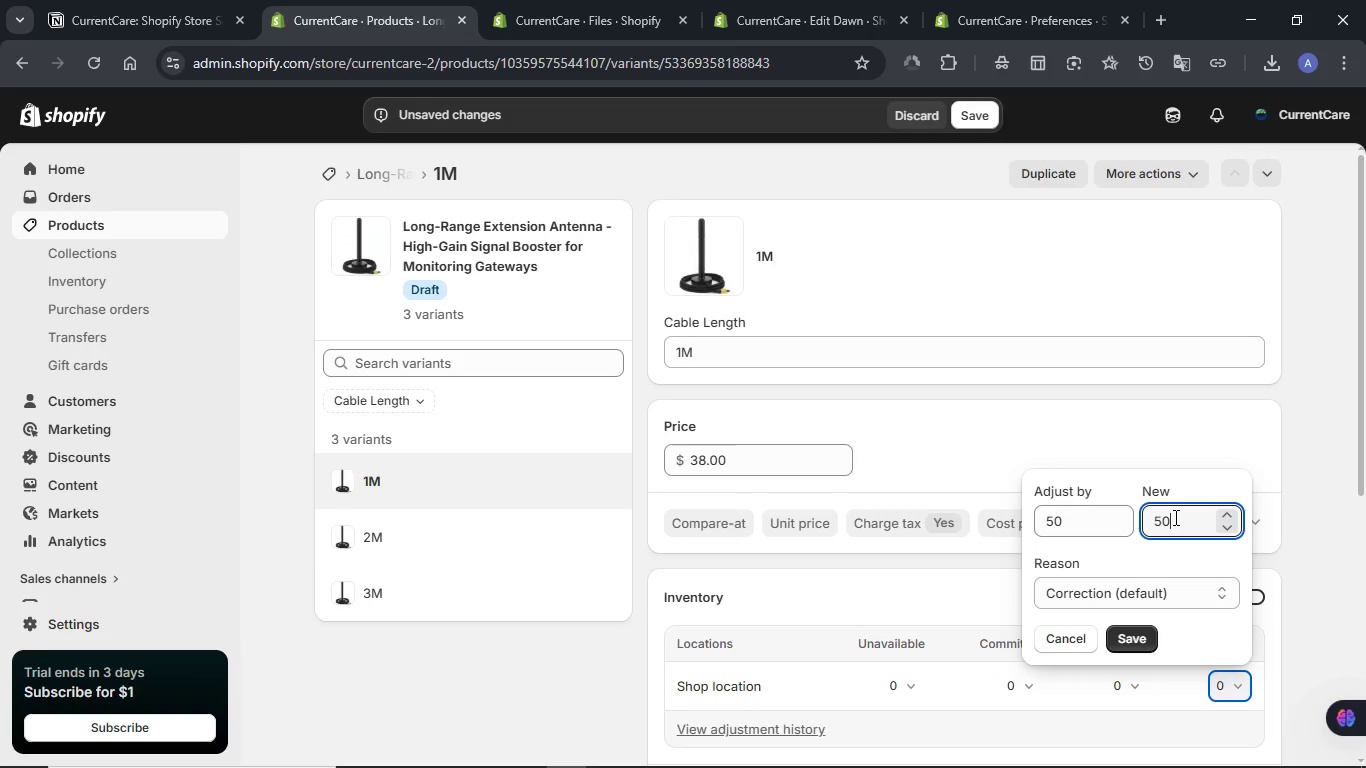 
key(Numpad0)
 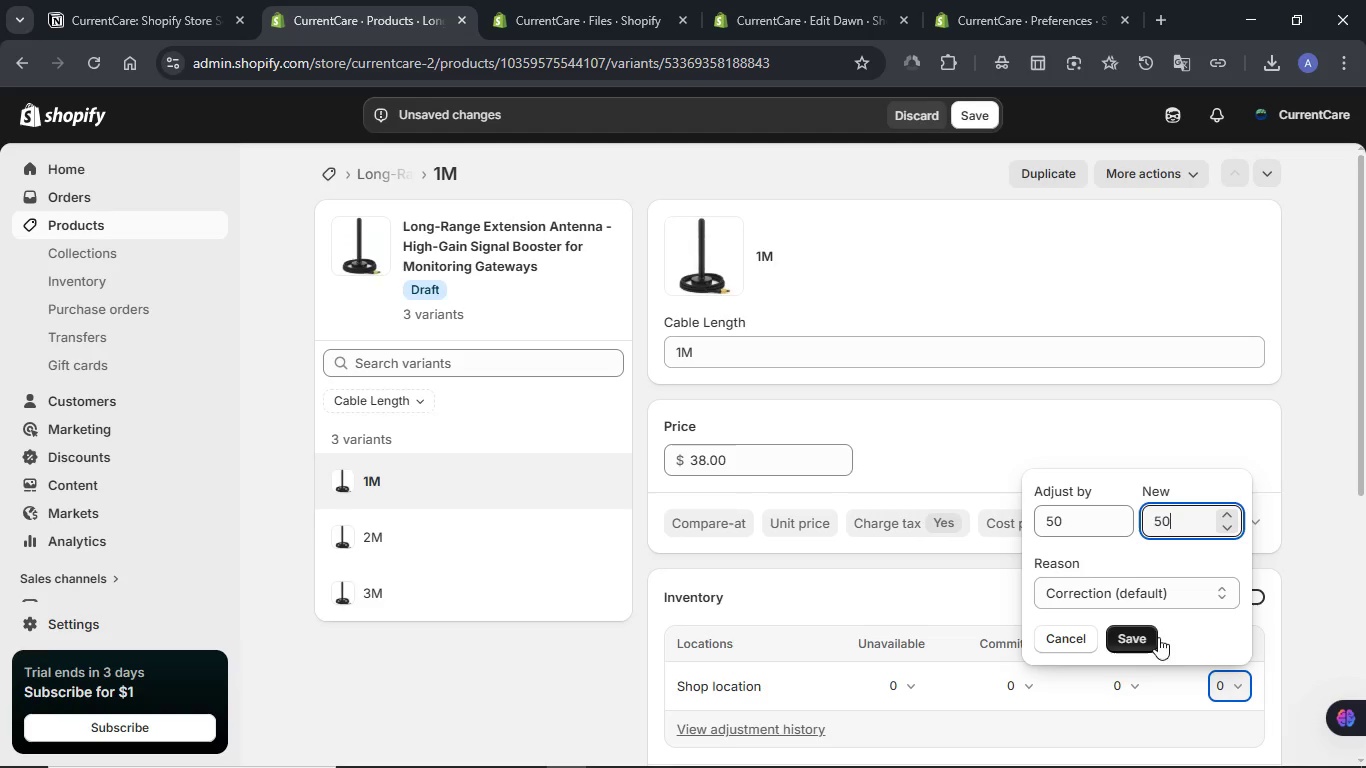 
left_click([1143, 643])
 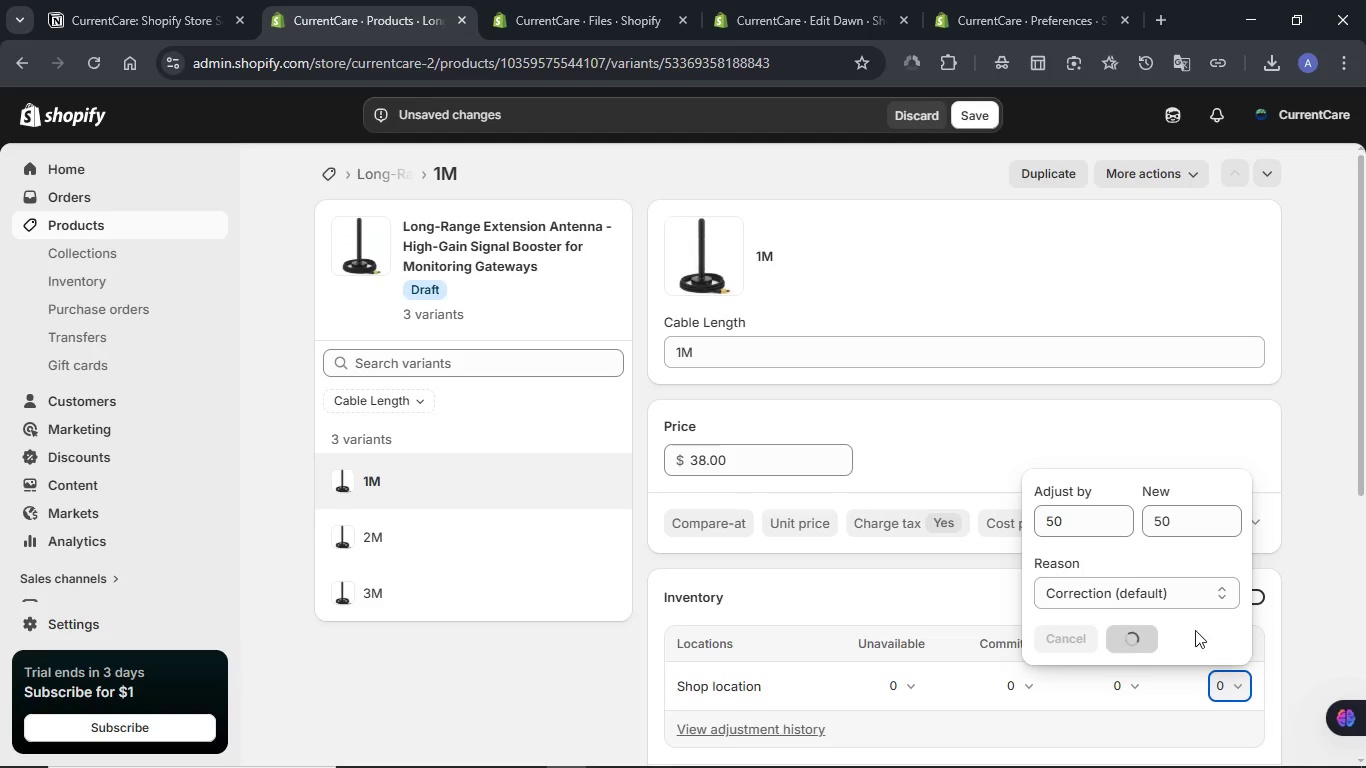 
mouse_move([1162, 611])
 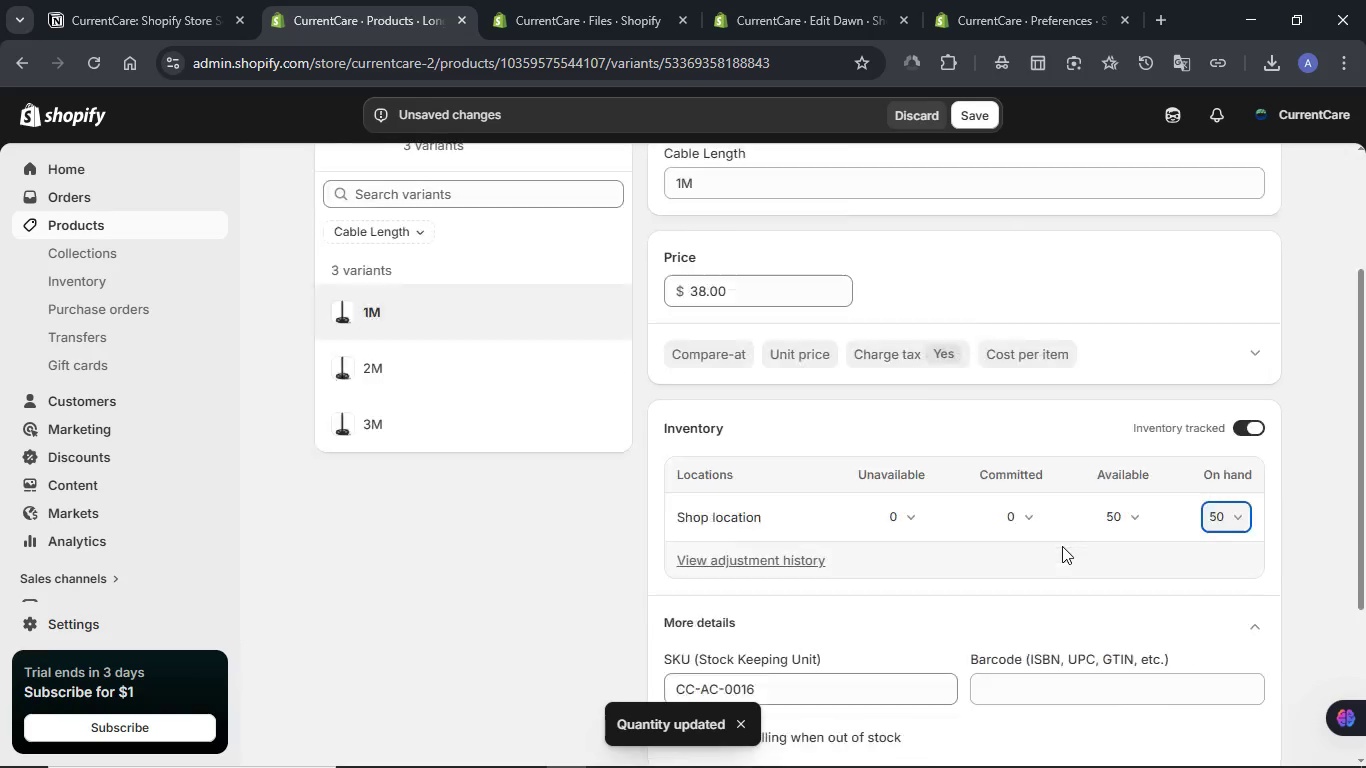 
scroll: coordinate [1062, 546], scroll_direction: down, amount: 3.0
 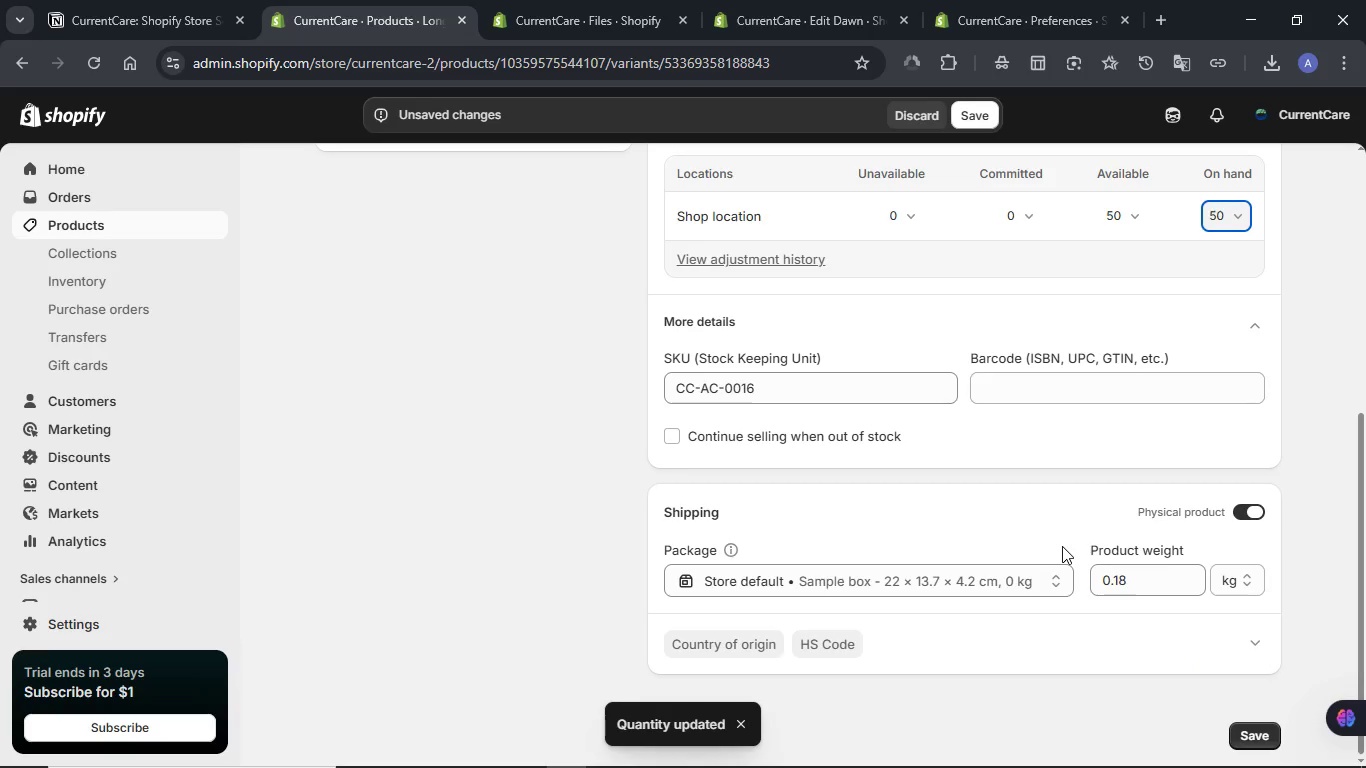 
scroll: coordinate [1062, 546], scroll_direction: up, amount: 2.0
 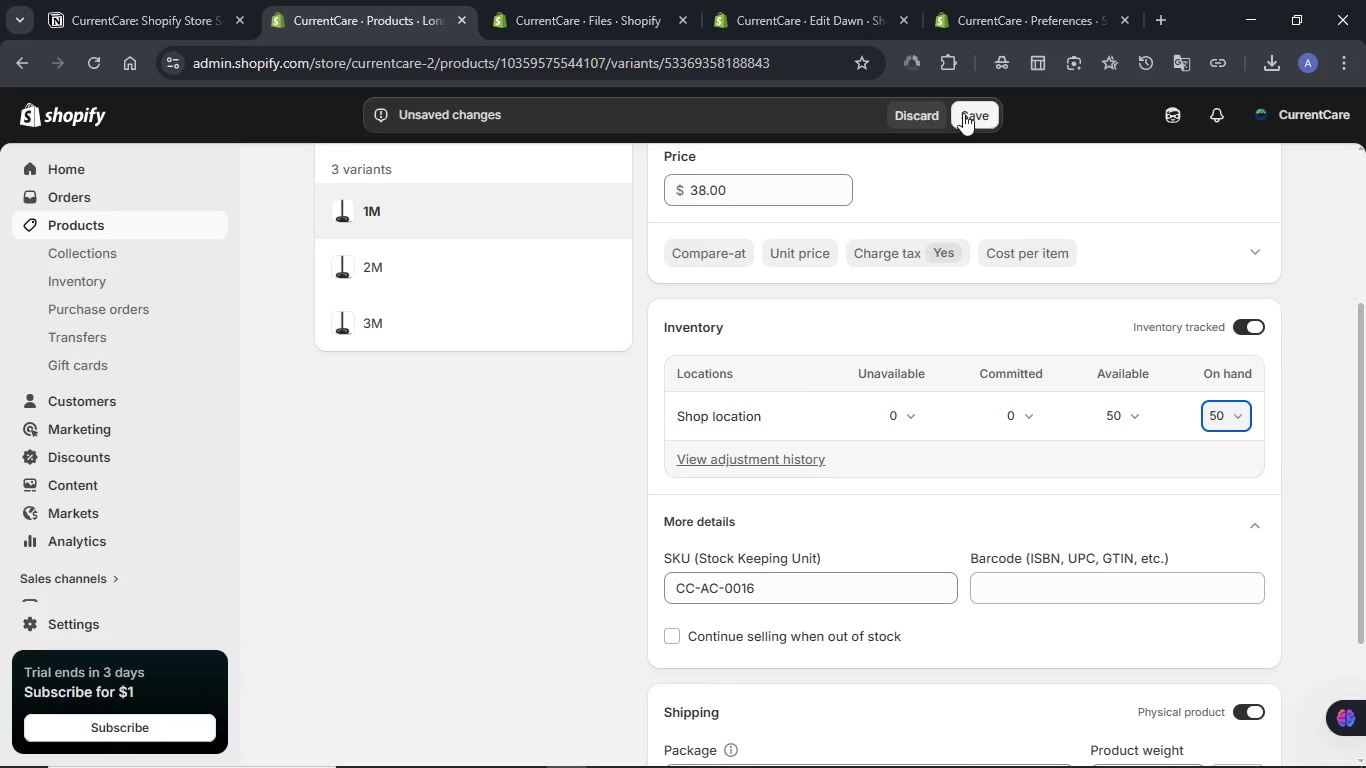 
left_click([963, 113])
 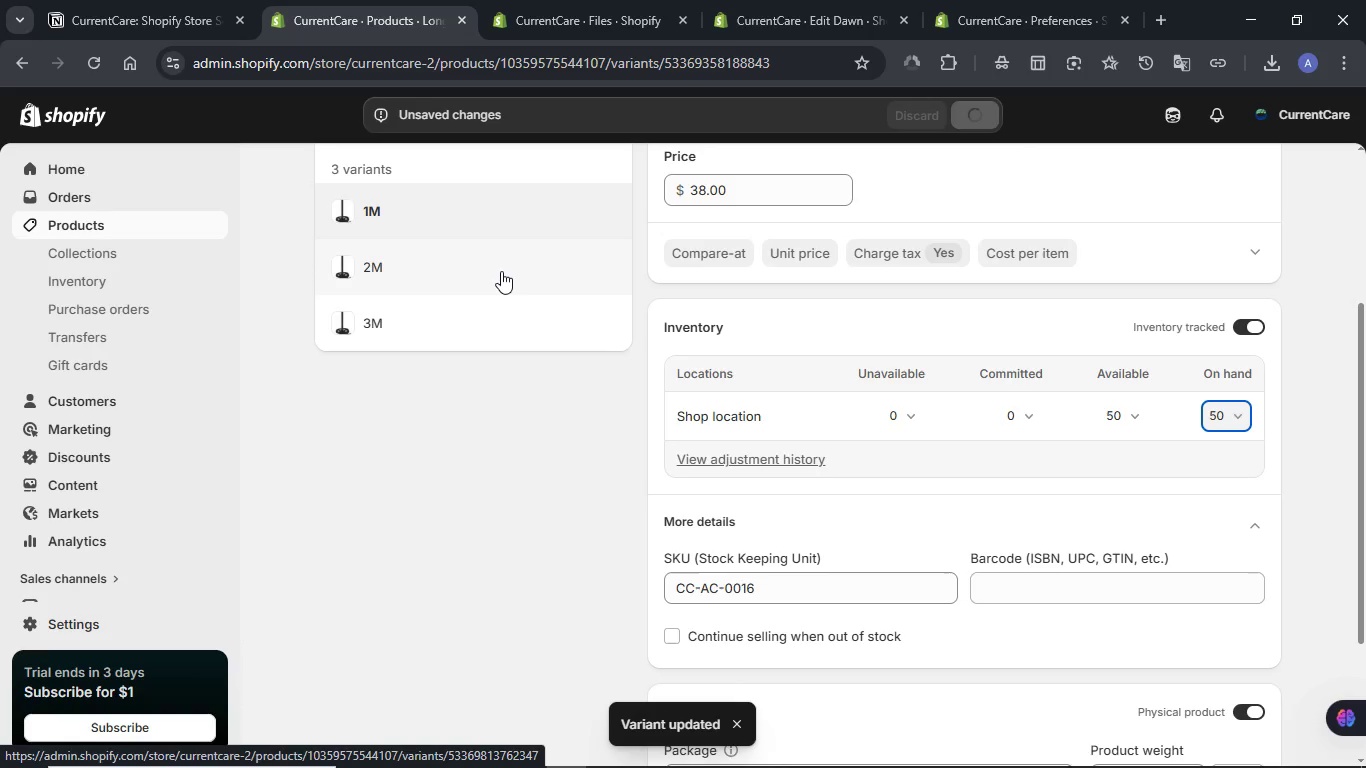 
wait(6.62)
 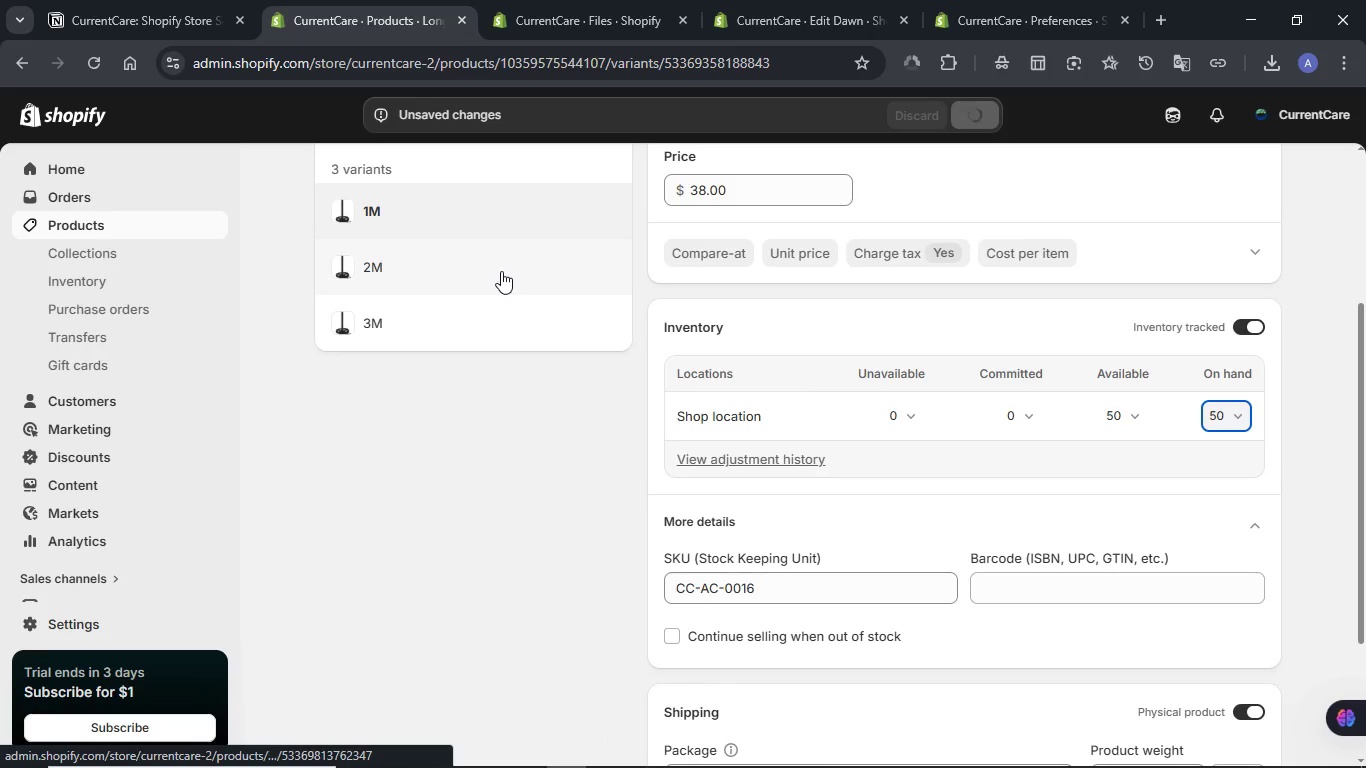 
left_click([501, 271])
 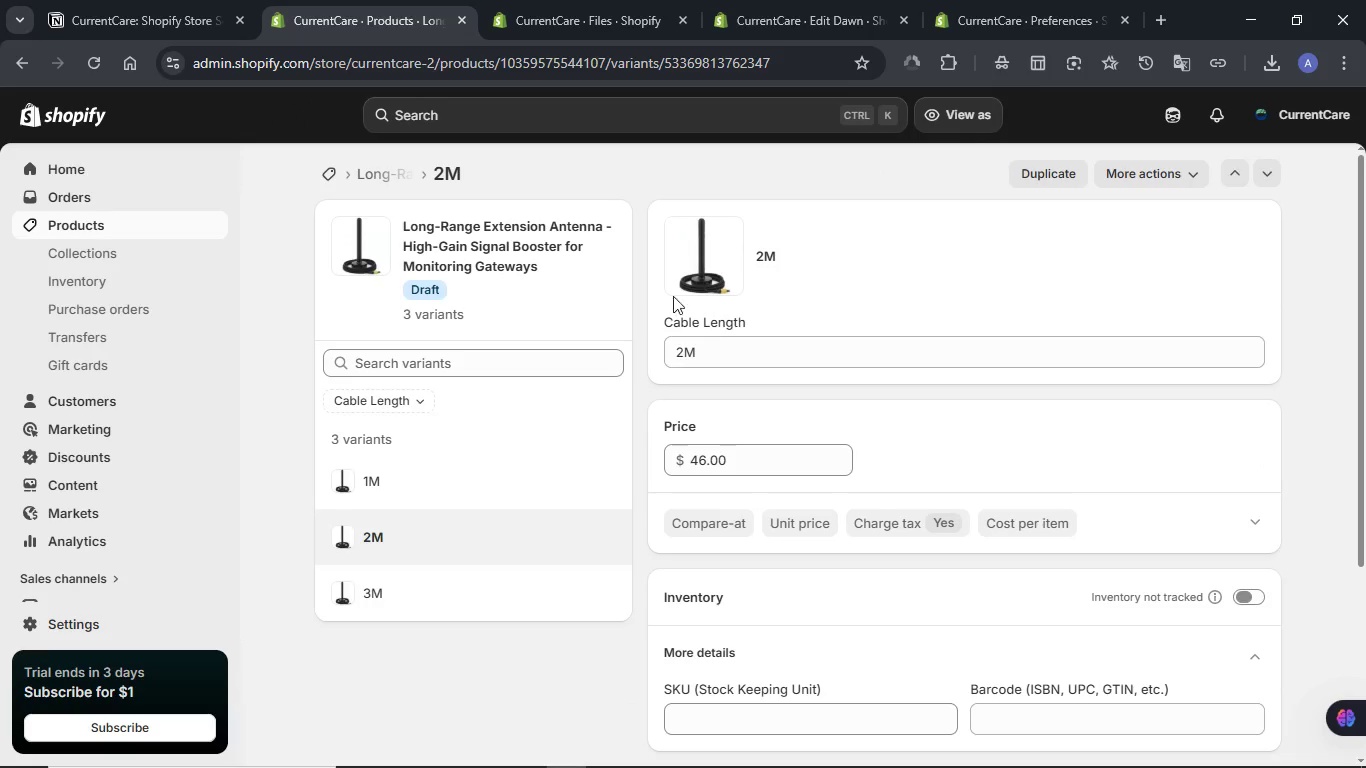 
wait(7.75)
 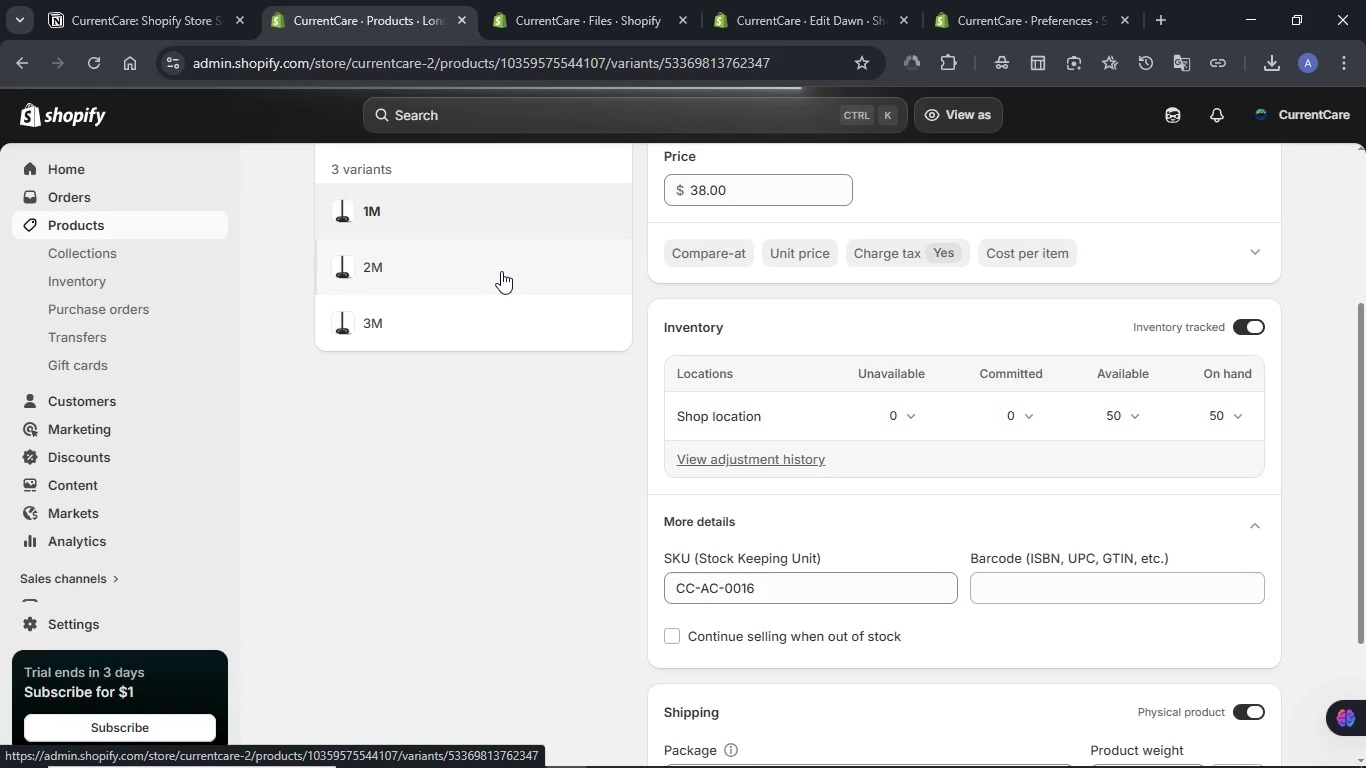 
left_click([782, 719])
 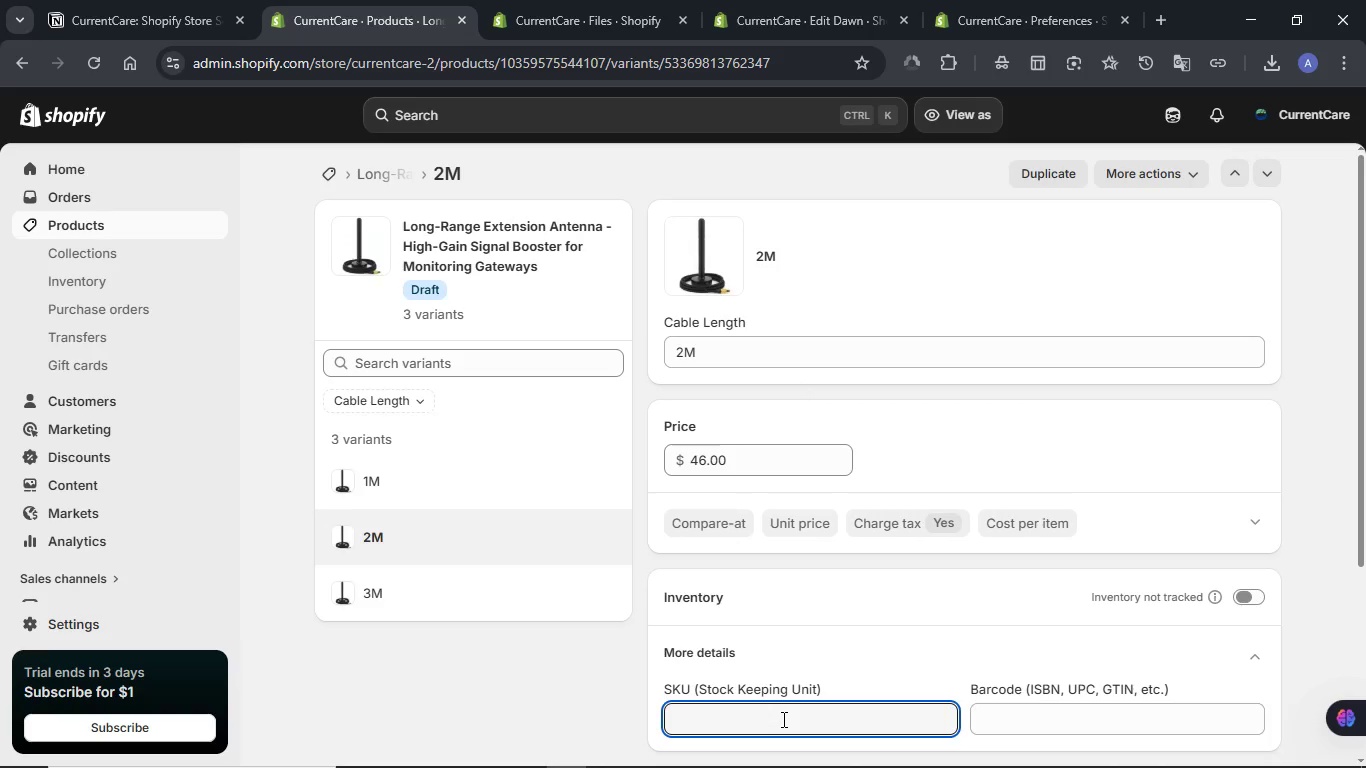 
key(Control+V)
 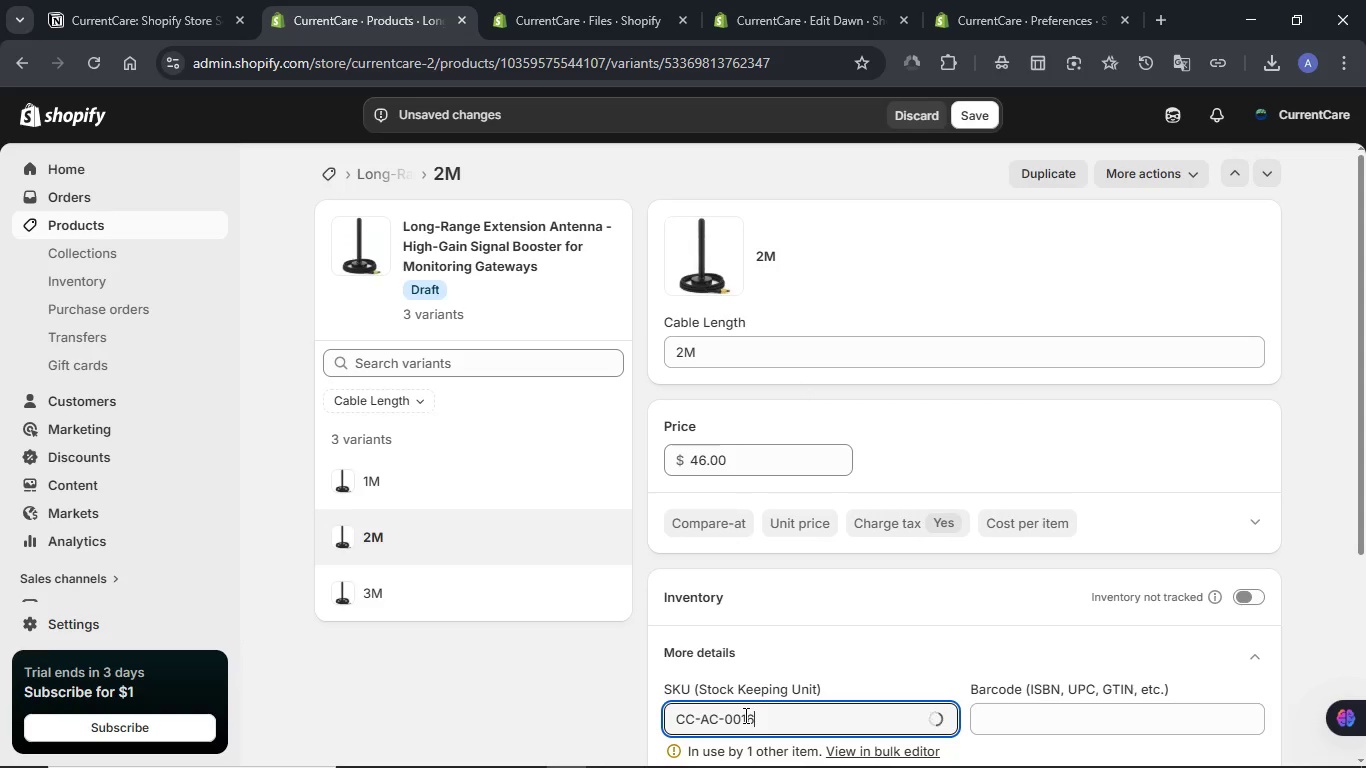 
left_click_drag(start_coordinate=[744, 715], to_coordinate=[755, 715])
 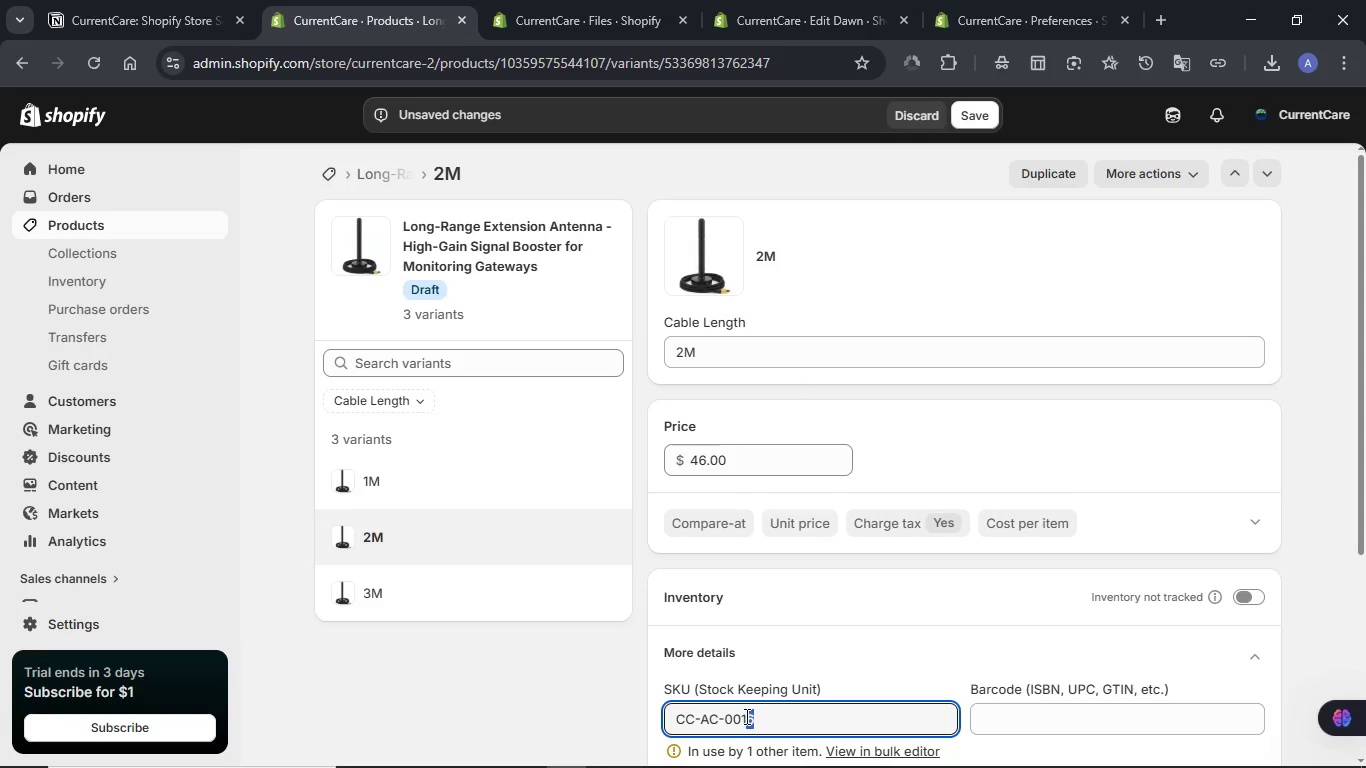 
left_click([745, 716])
 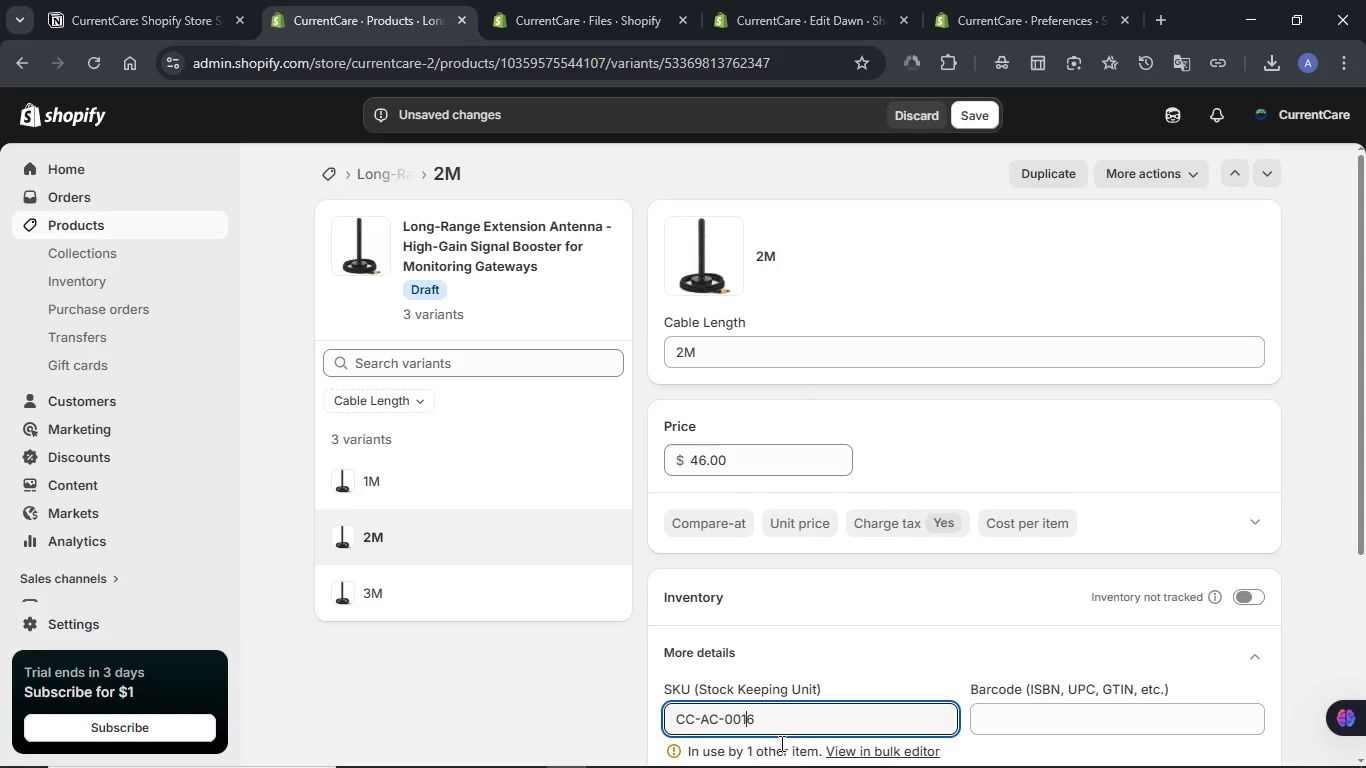 
key(Backspace)
 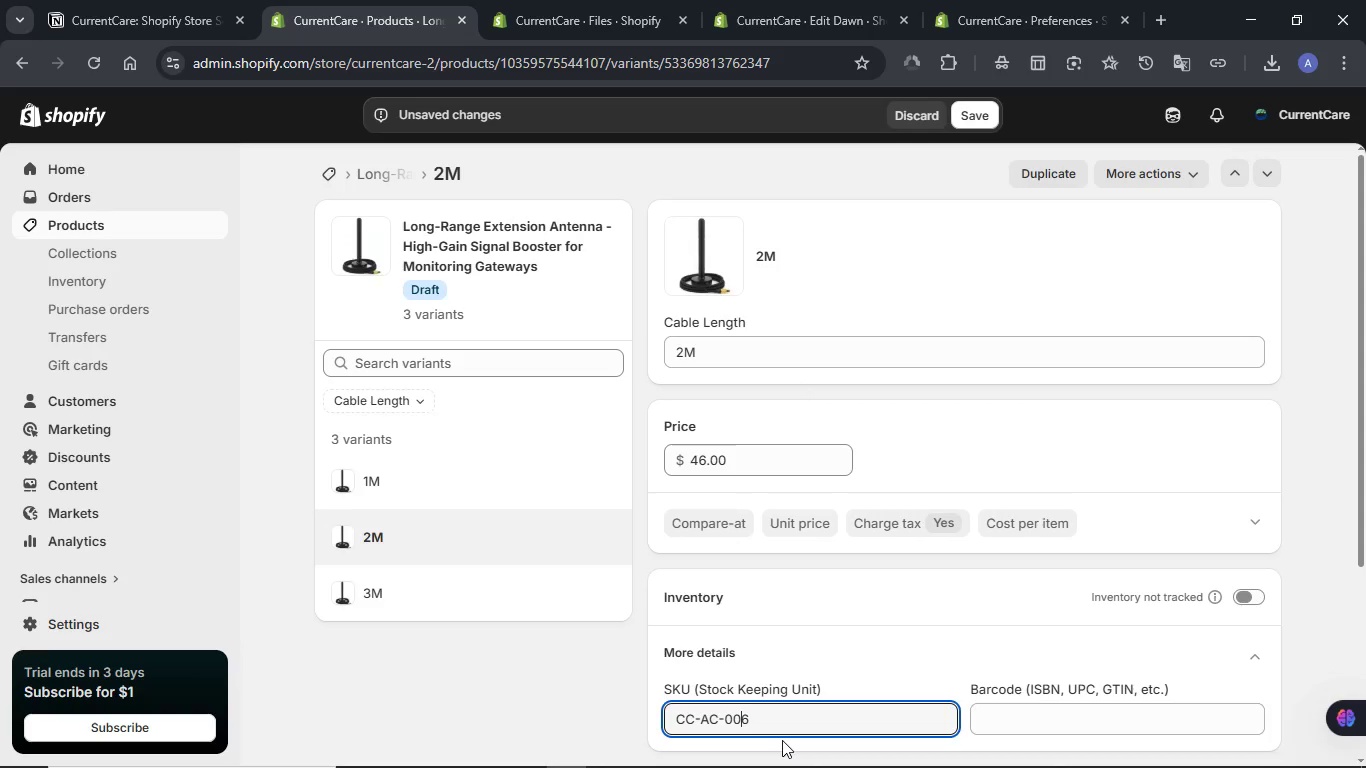 
key(Numpad8)
 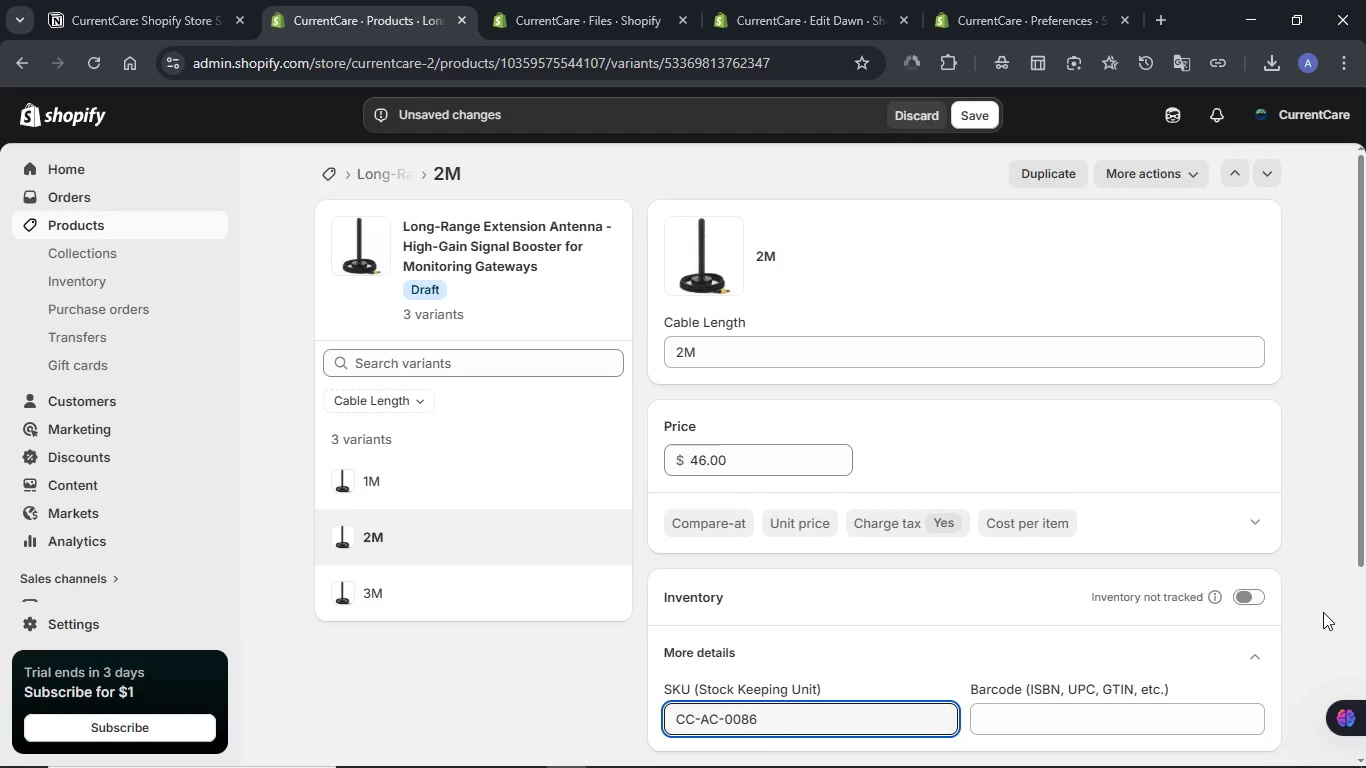 
left_click([1323, 612])
 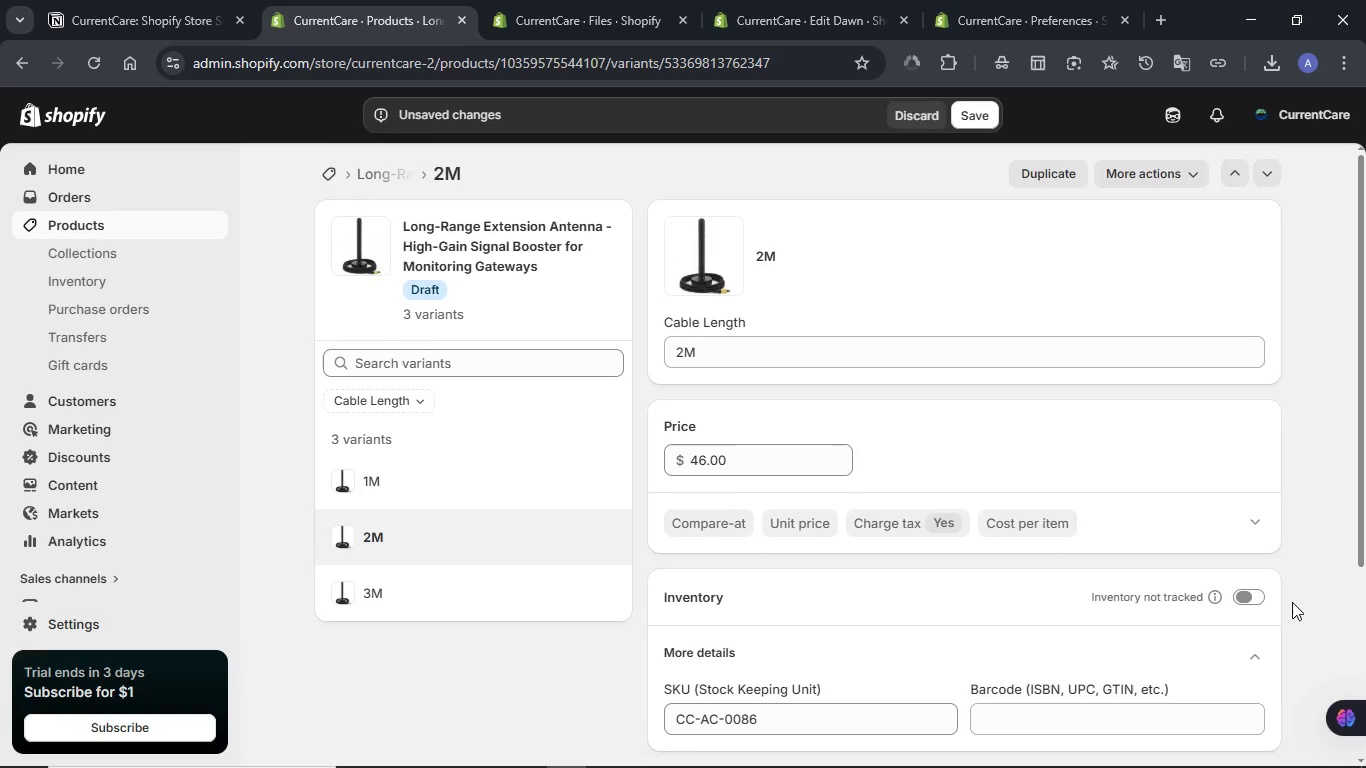 
scroll: coordinate [1292, 602], scroll_direction: down, amount: 2.0
 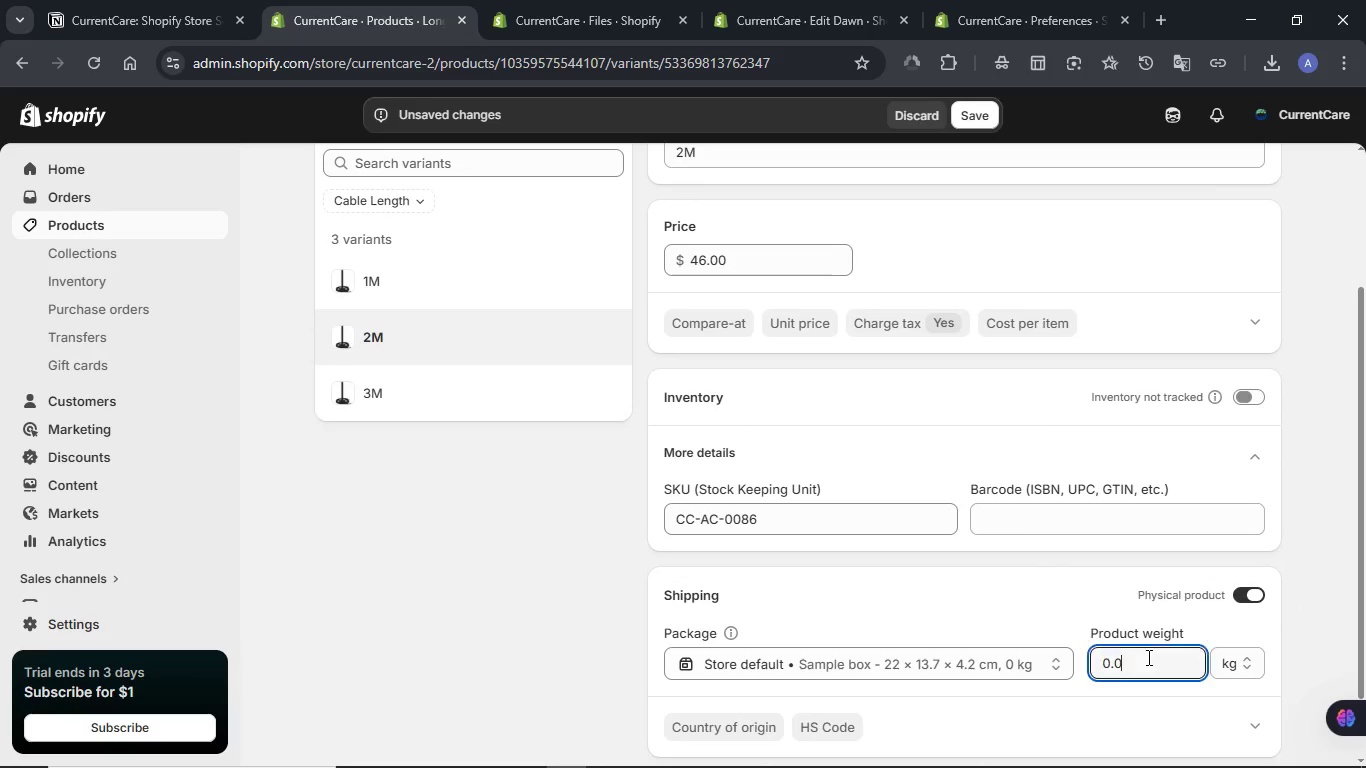 
double_click([1147, 657])
 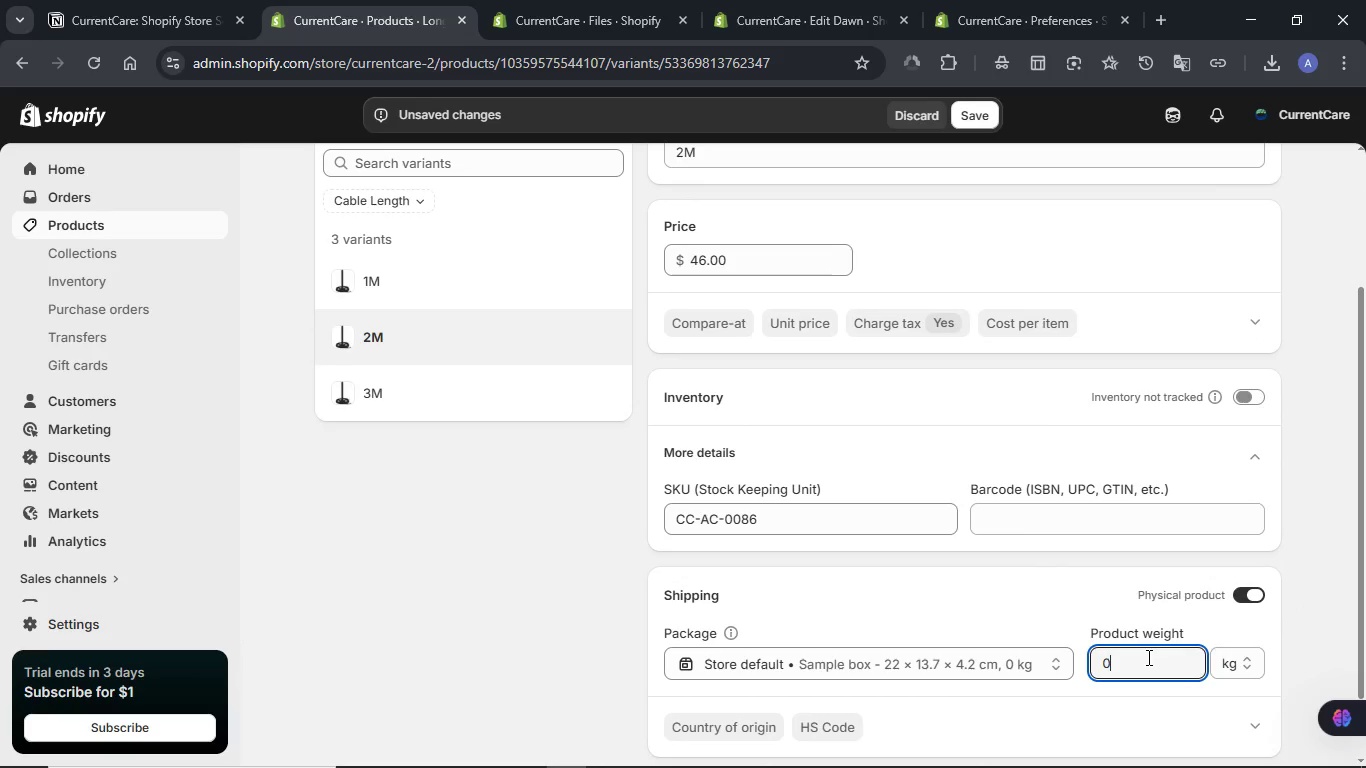 
key(Numpad0)
 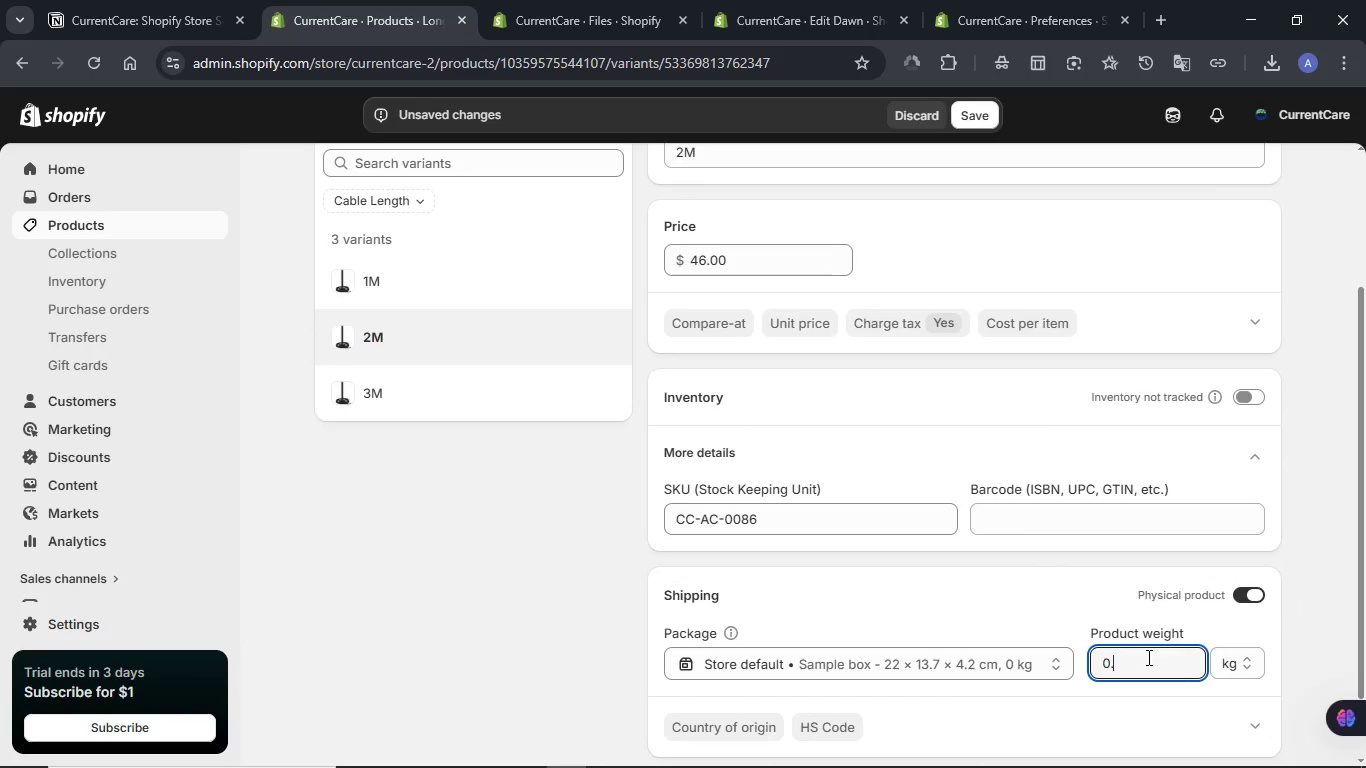 
key(NumpadDecimal)
 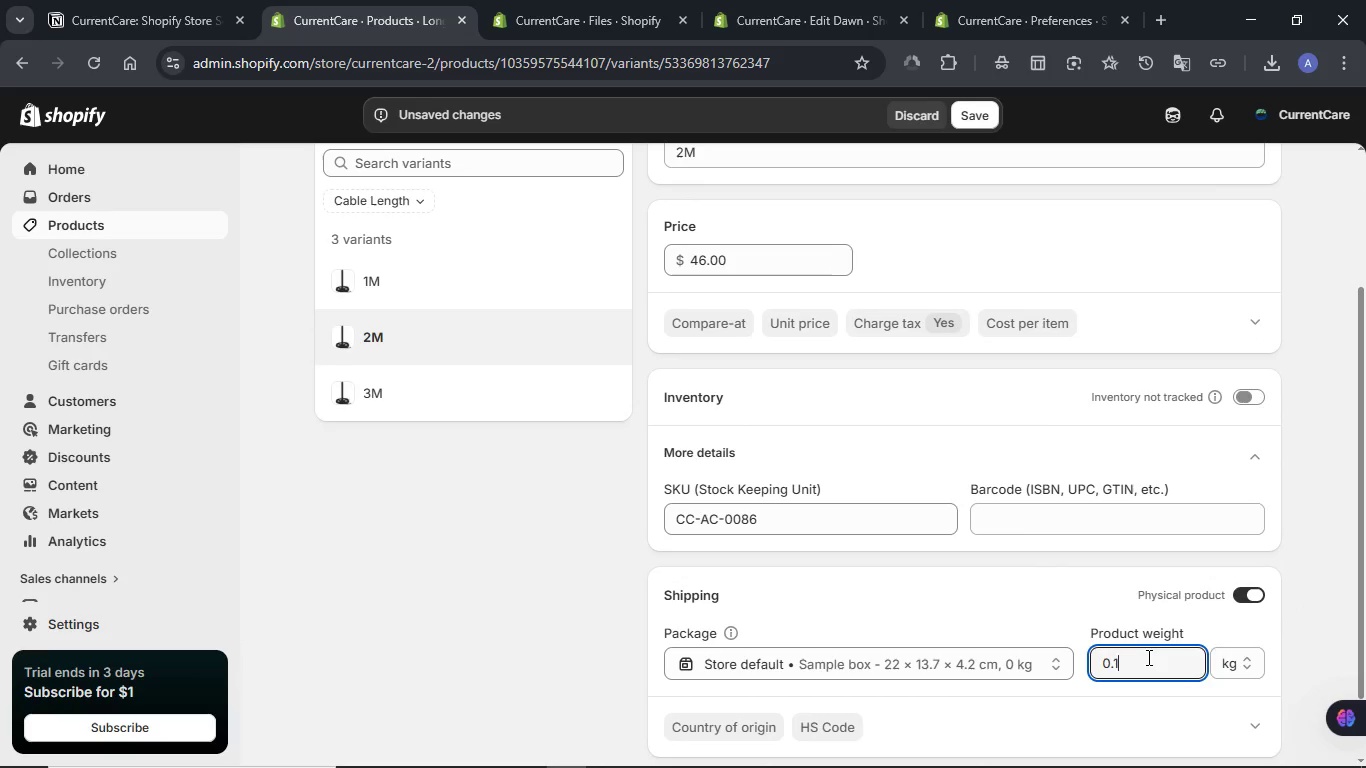 
key(Numpad1)
 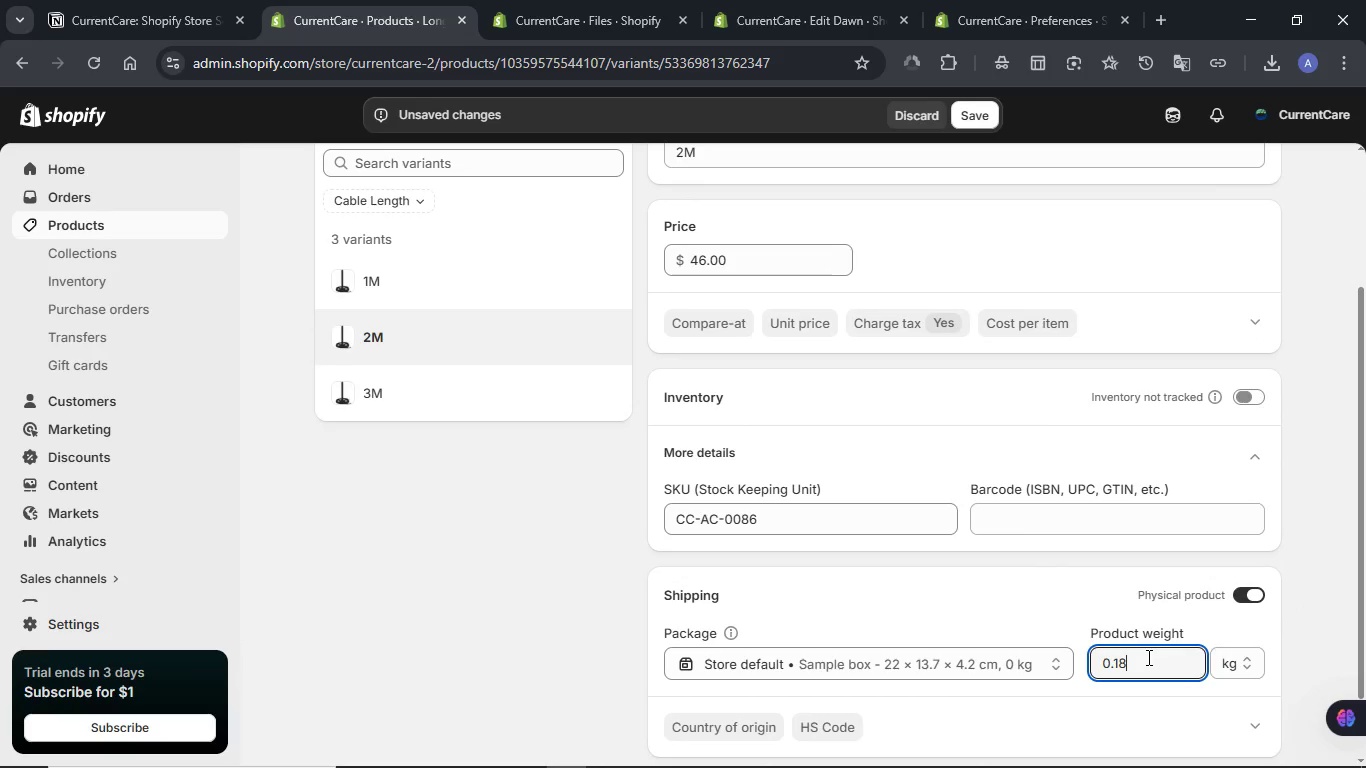 
key(Numpad8)
 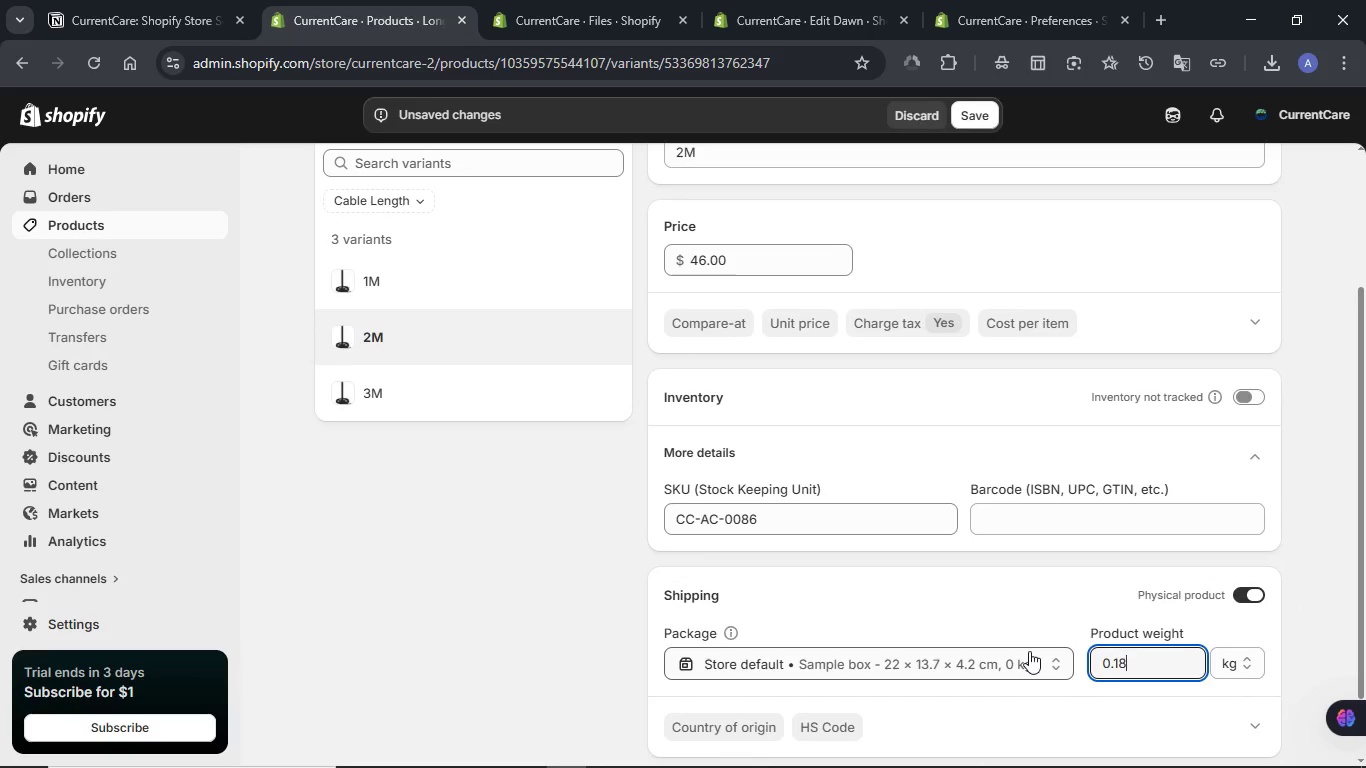 
scroll: coordinate [1028, 652], scroll_direction: down, amount: 3.0
 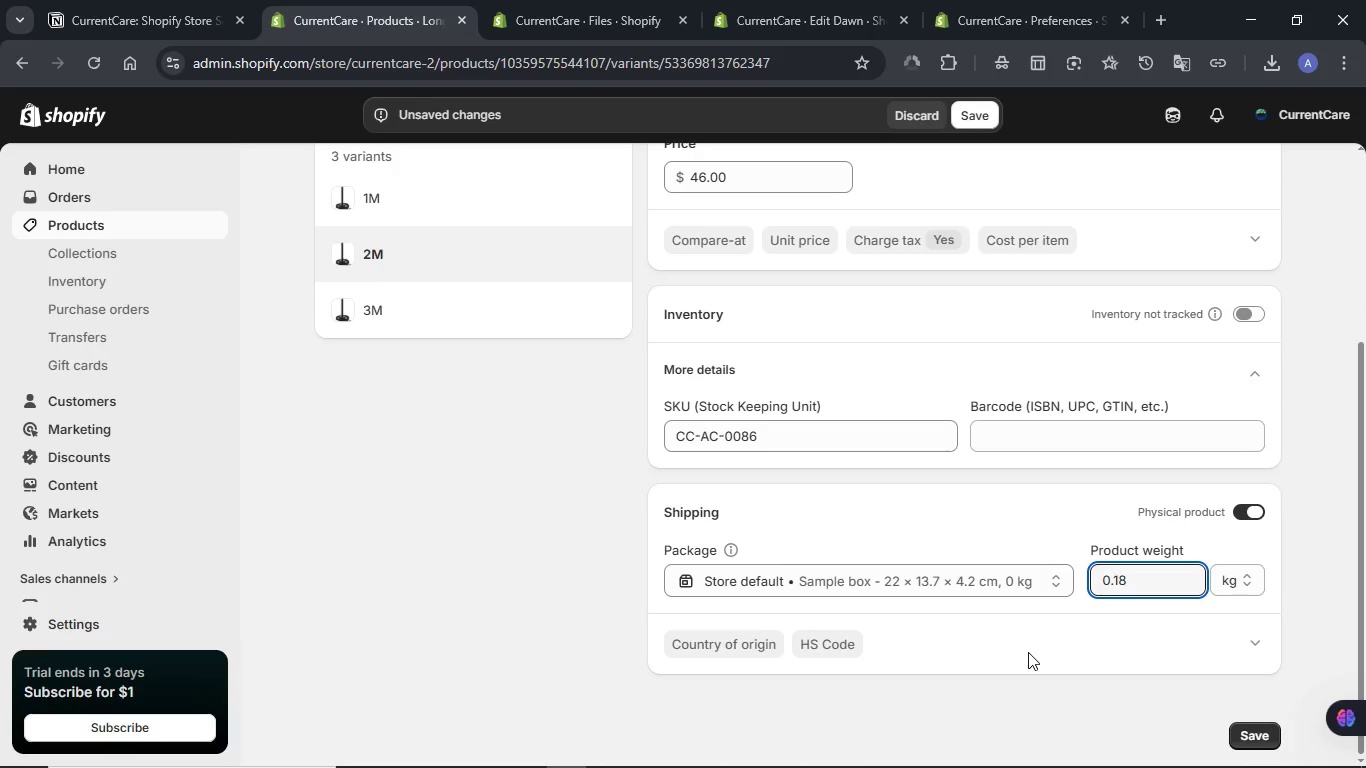 
scroll: coordinate [1028, 652], scroll_direction: up, amount: 2.0
 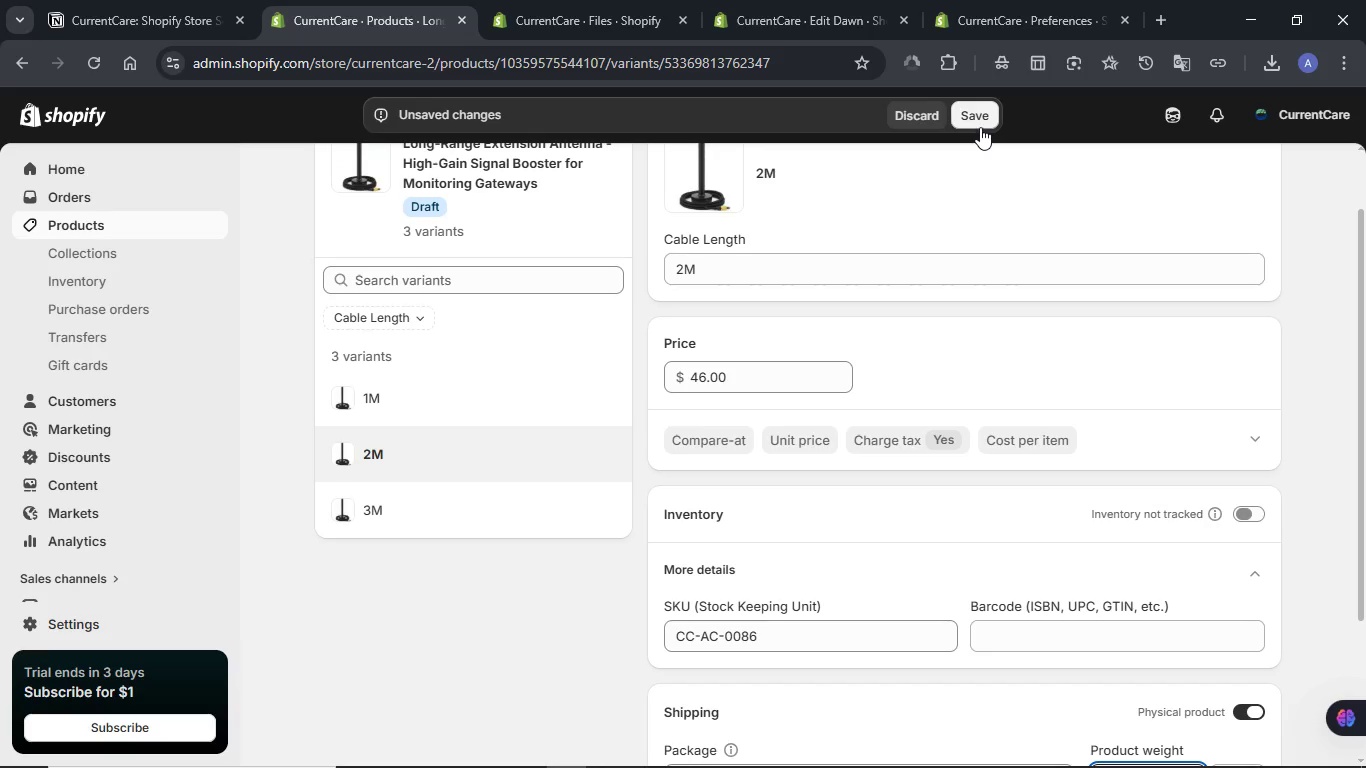 
left_click([980, 127])
 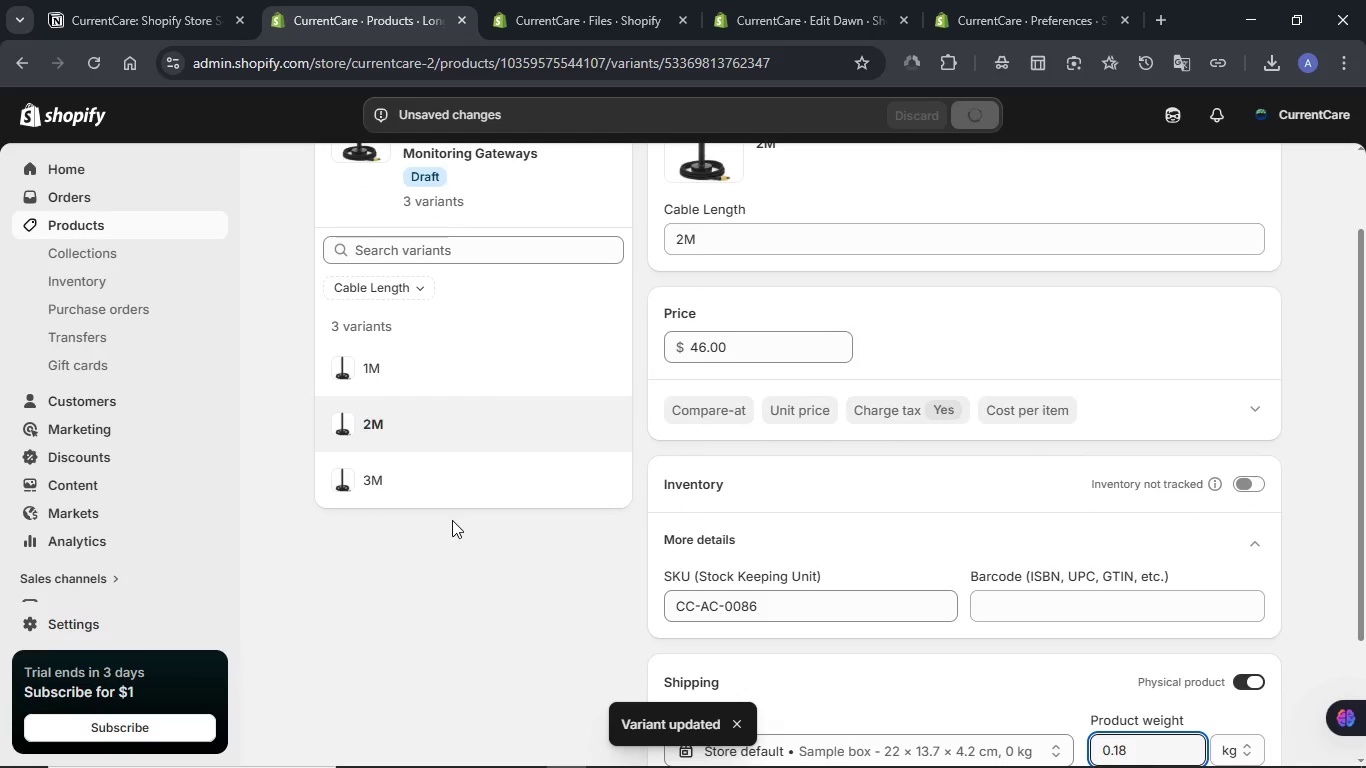 
wait(6.8)
 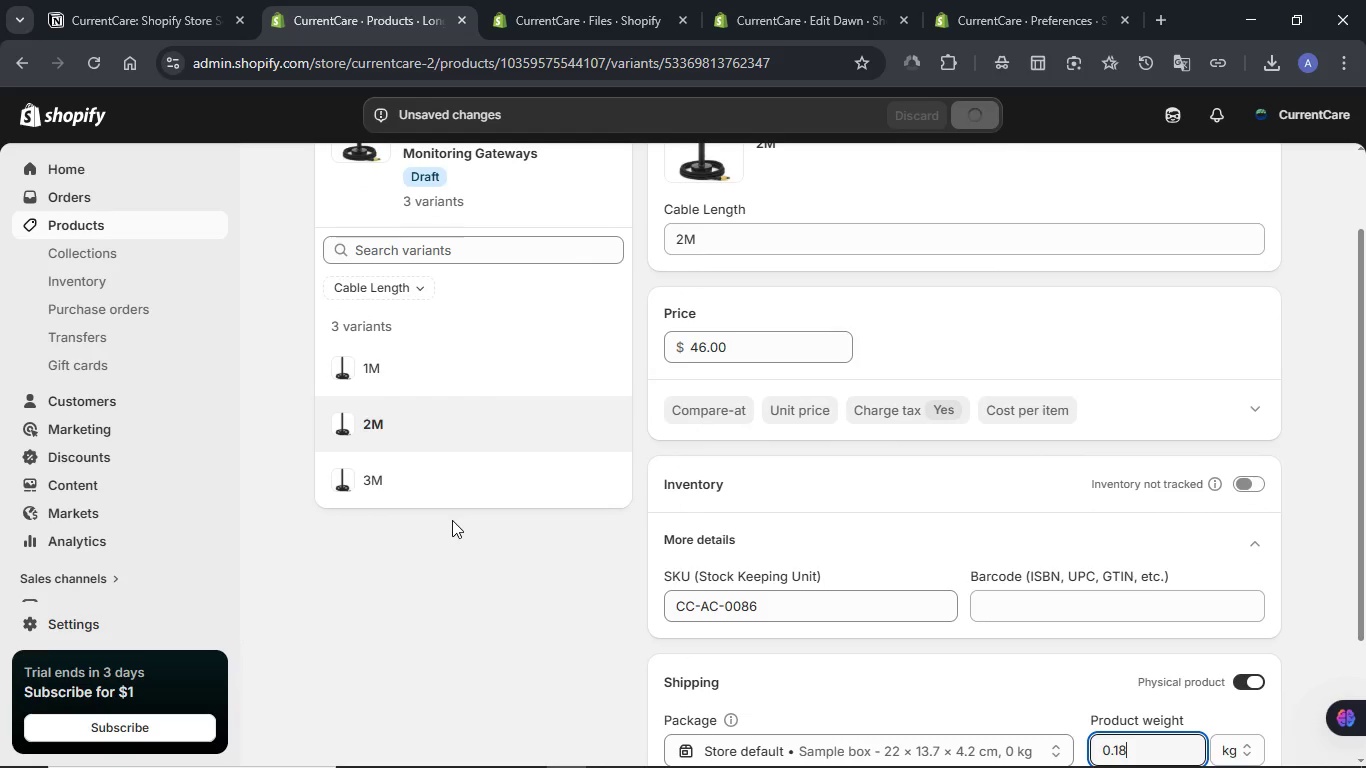 
left_click([453, 480])
 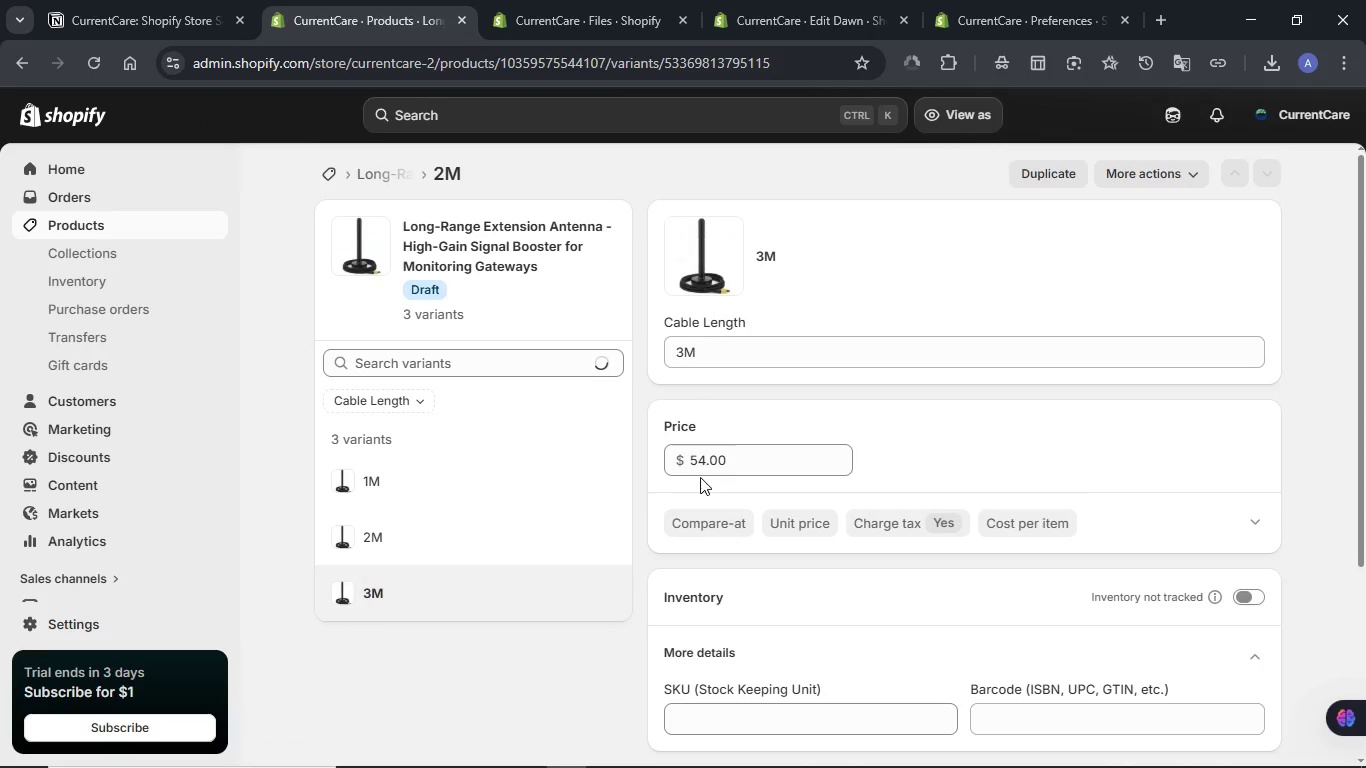 
wait(6.16)
 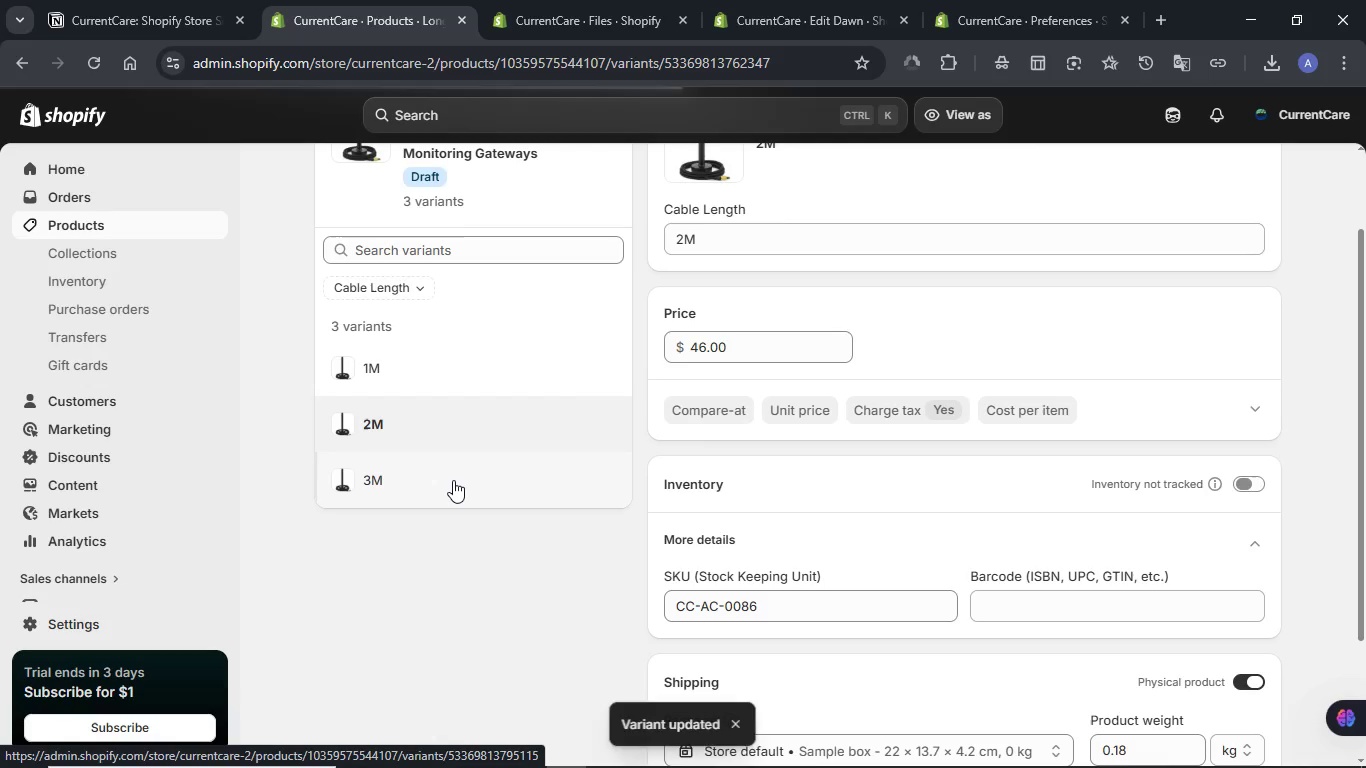 
scroll: coordinate [960, 451], scroll_direction: down, amount: 1.0
 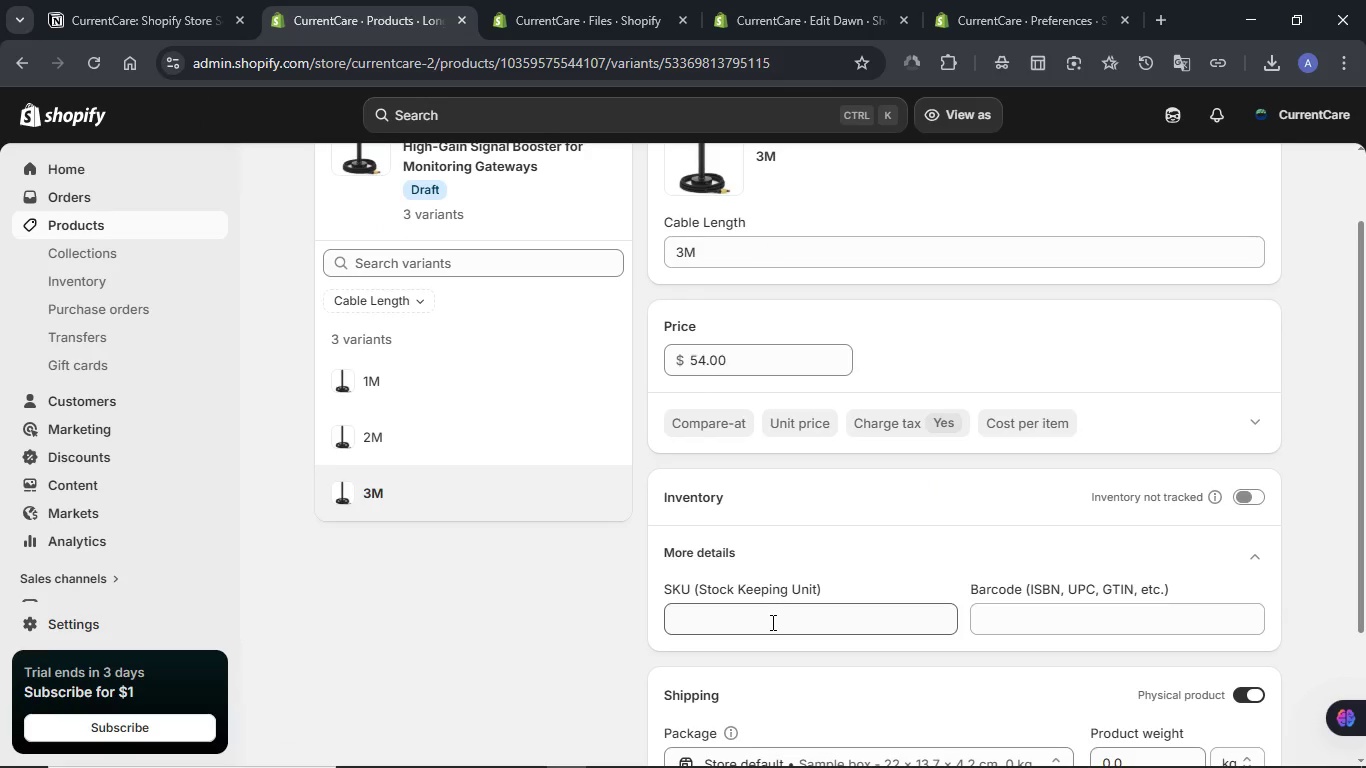 
left_click([771, 622])
 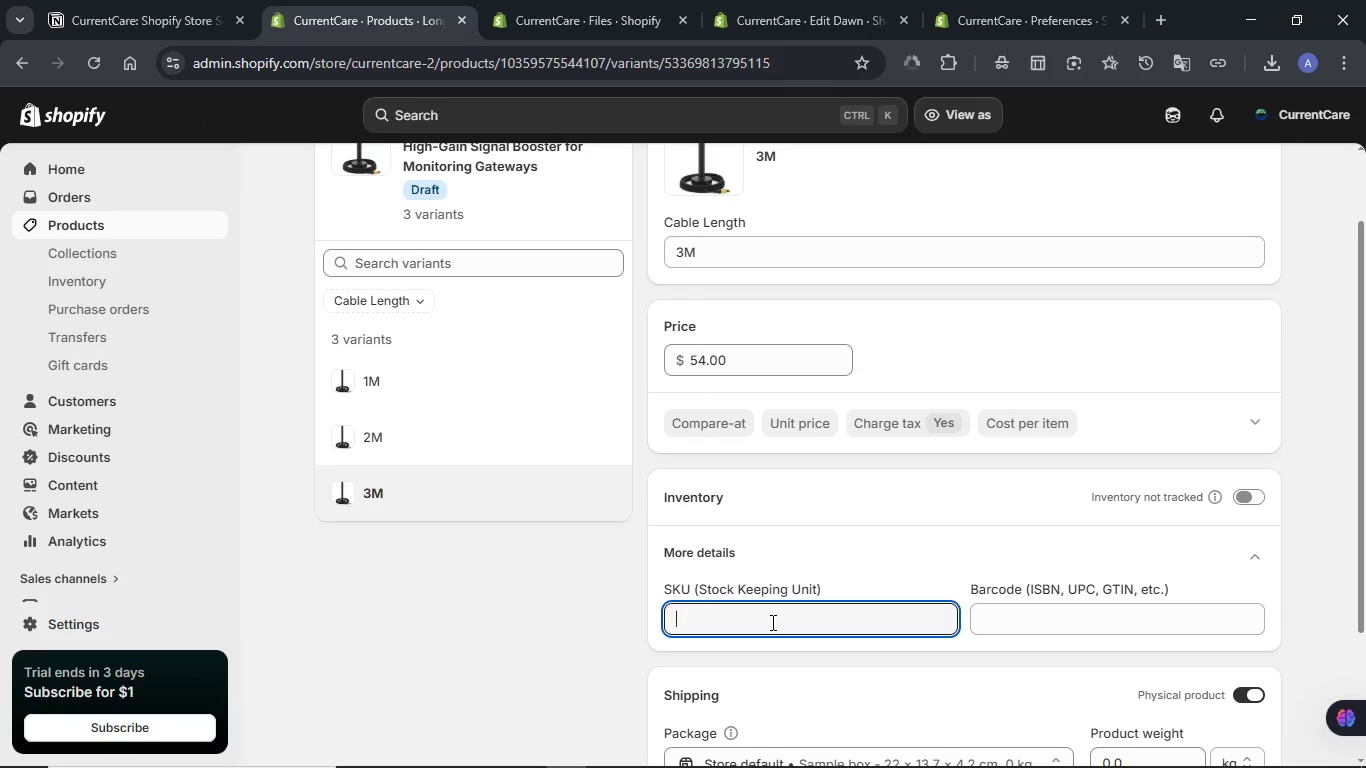 
key(Control+C)
 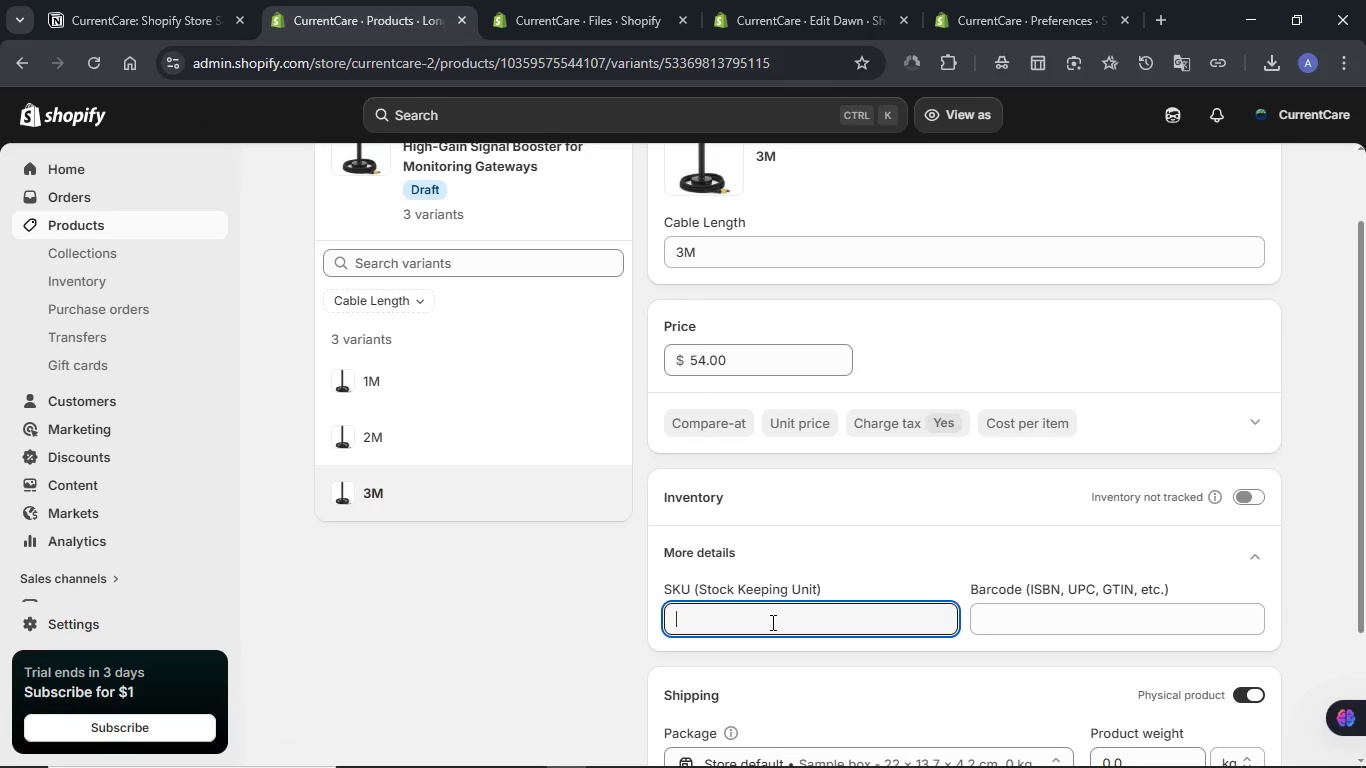 
key(Control+V)
 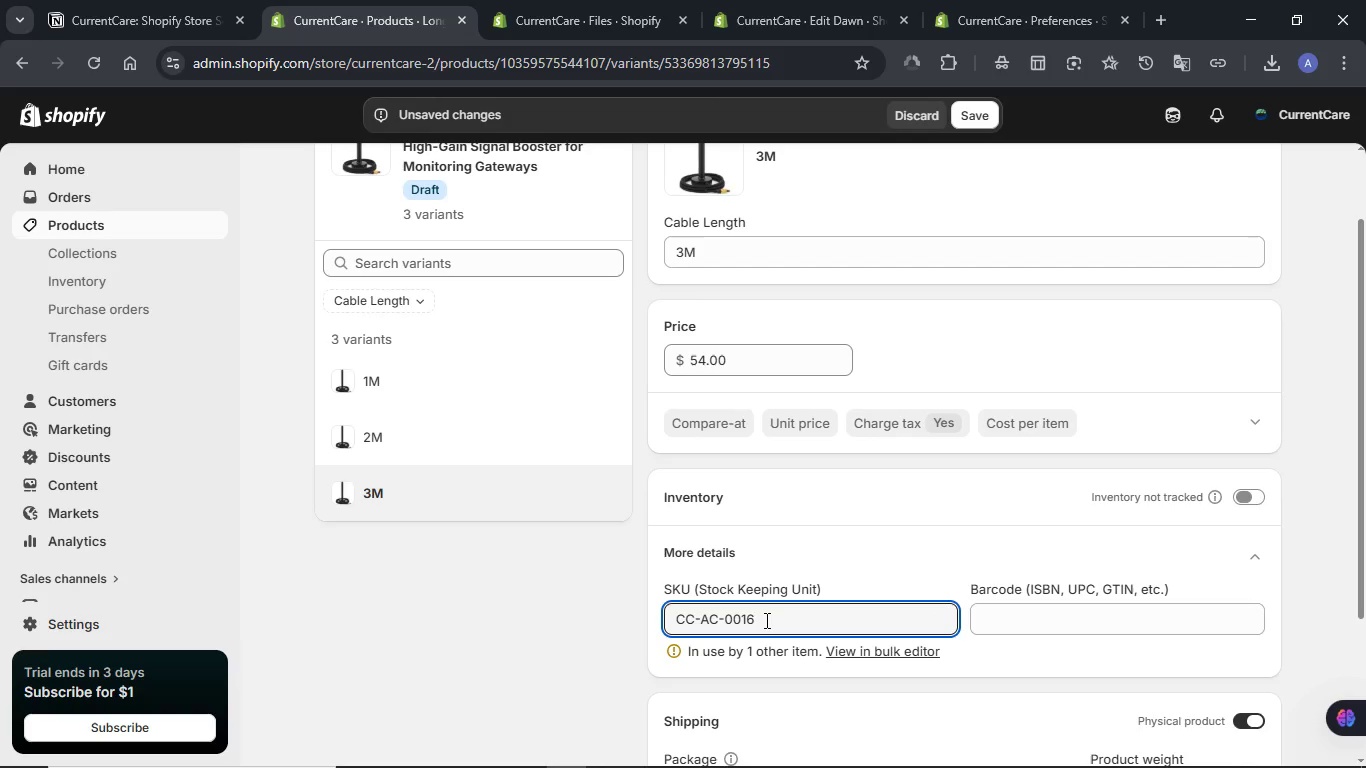 
left_click([747, 618])
 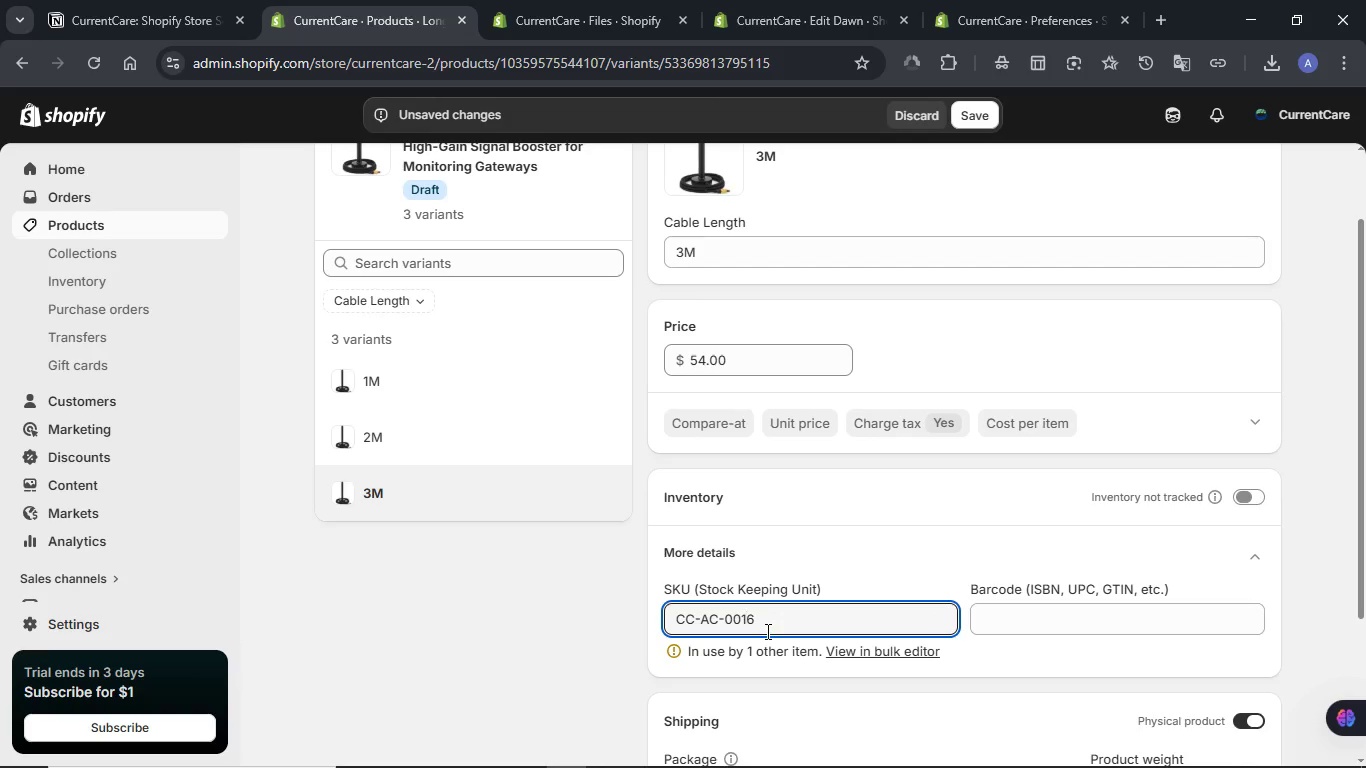 
key(Delete)
 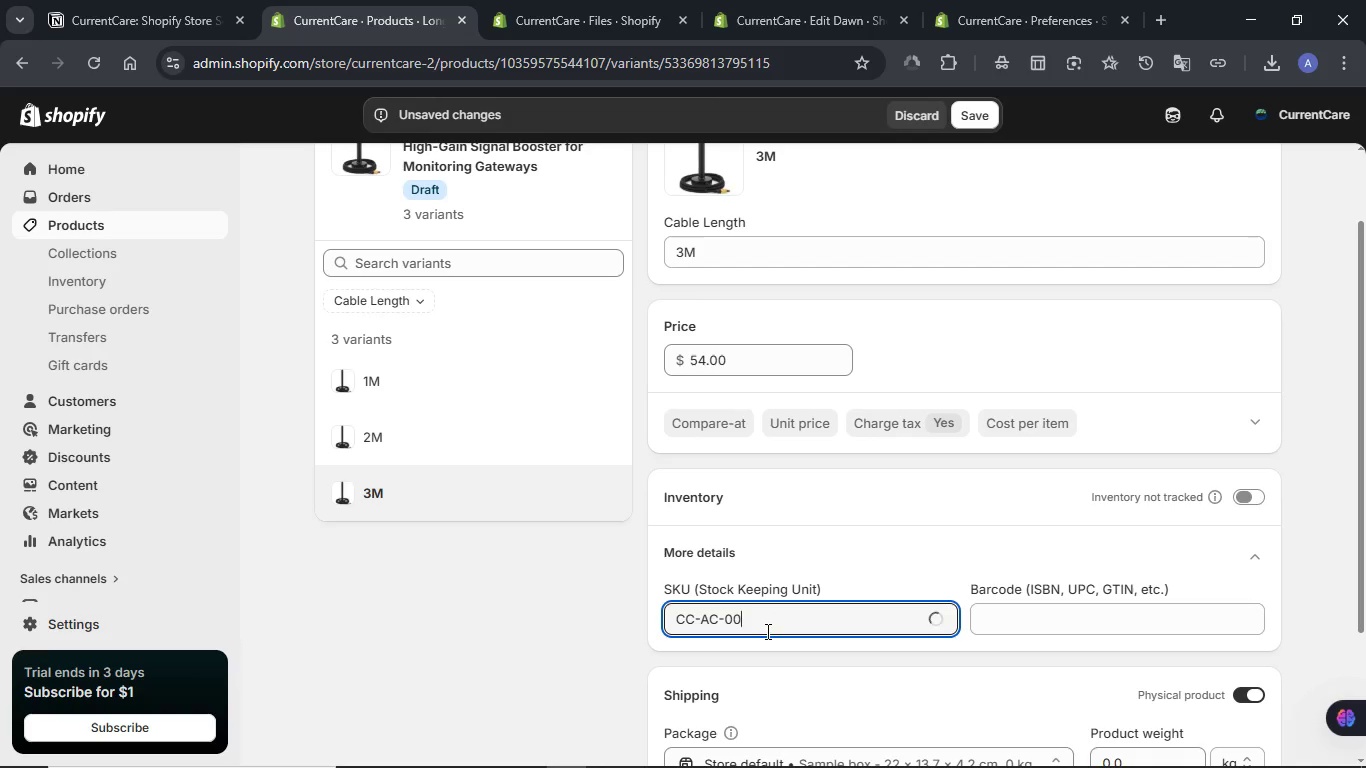 
key(Backspace)
 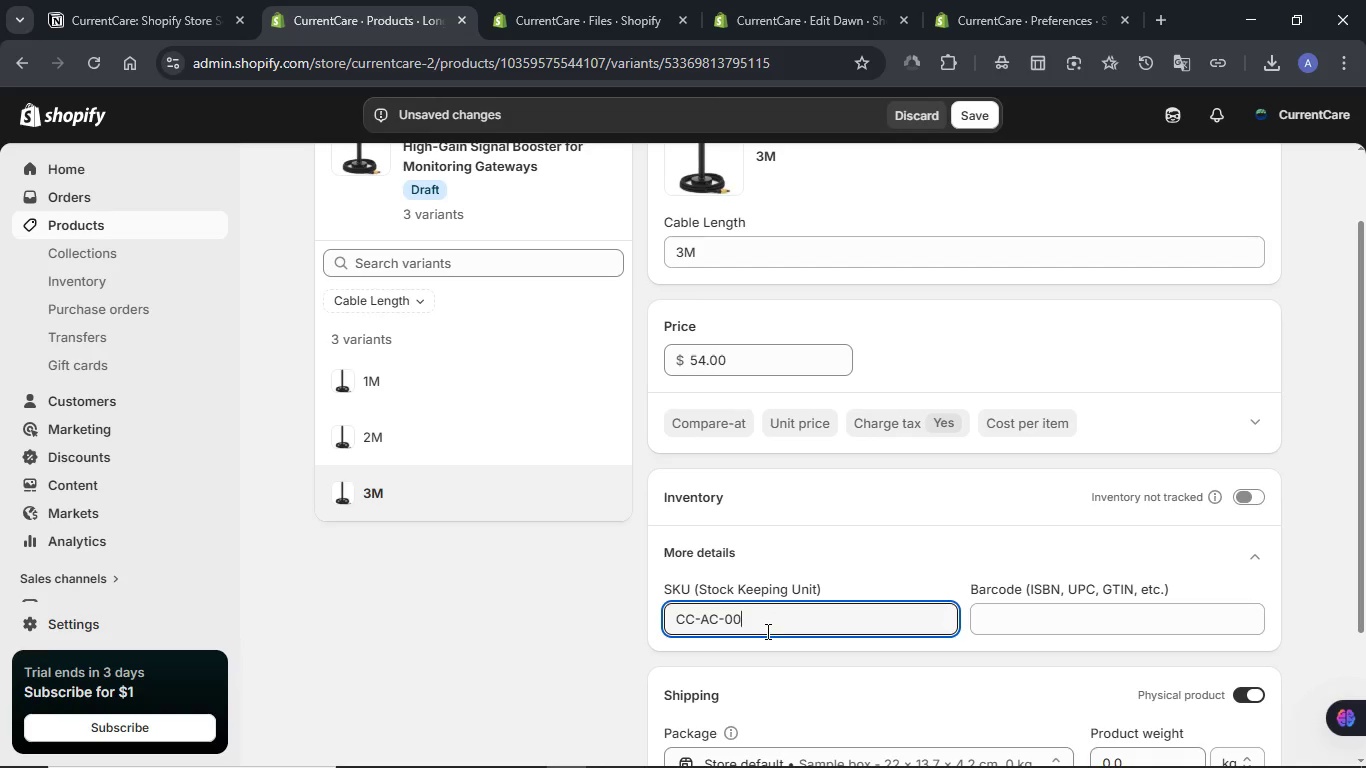 
key(Numpad7)
 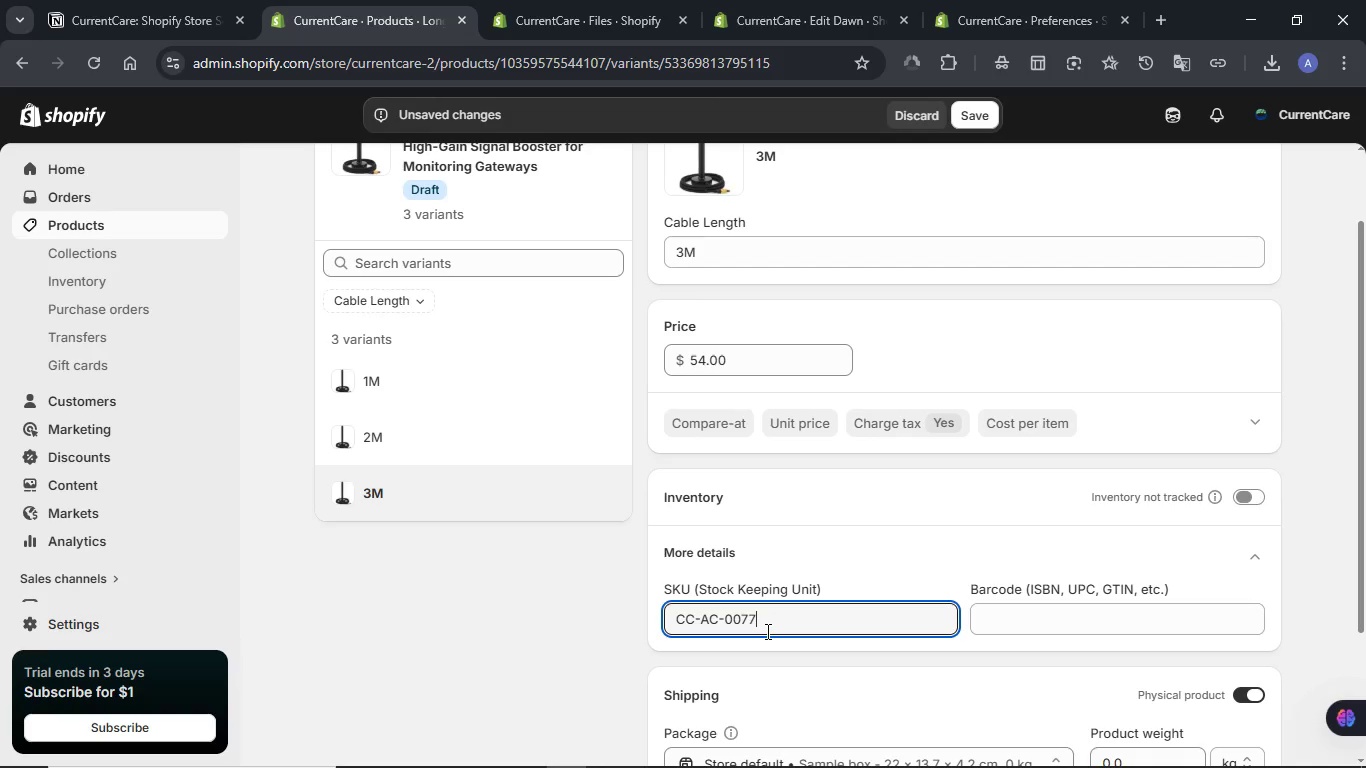 
key(Numpad7)
 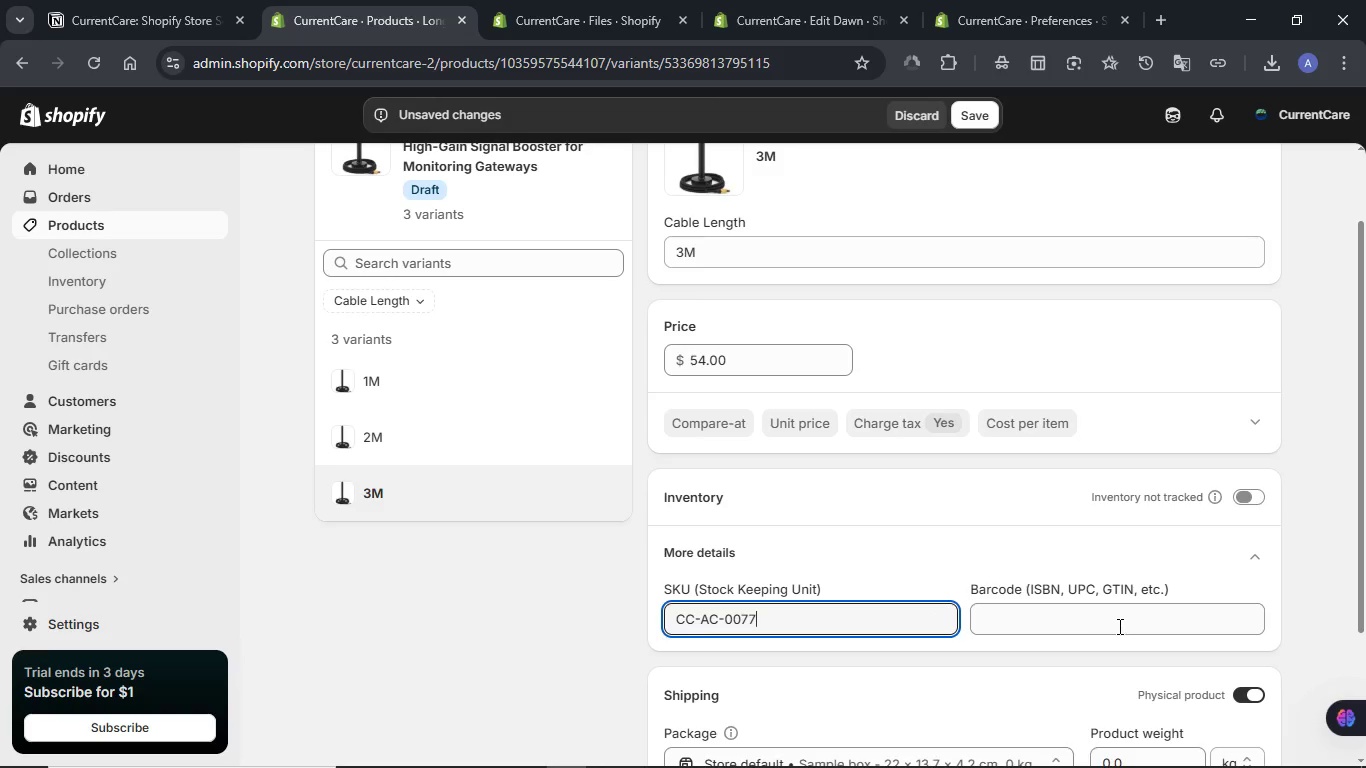 
scroll: coordinate [1118, 626], scroll_direction: down, amount: 1.0
 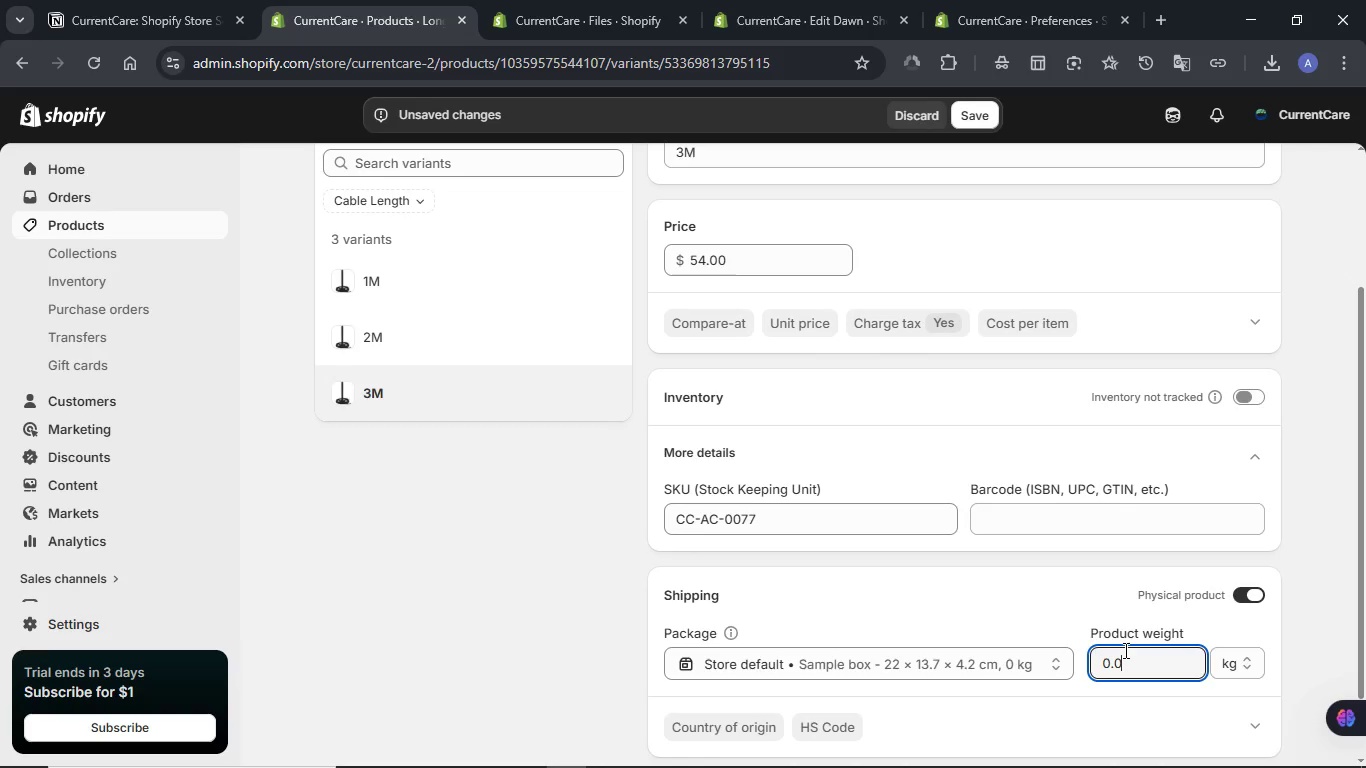 
double_click([1124, 650])
 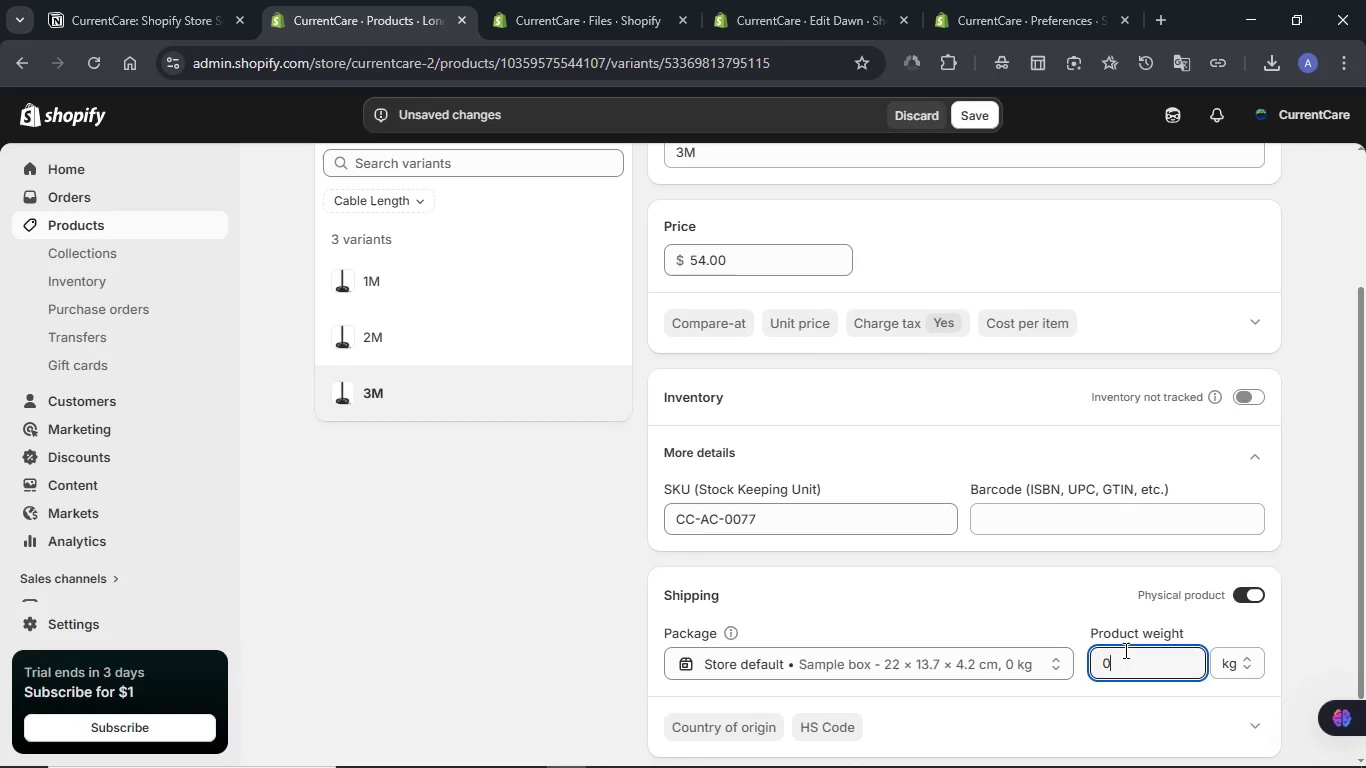 
key(Numpad0)
 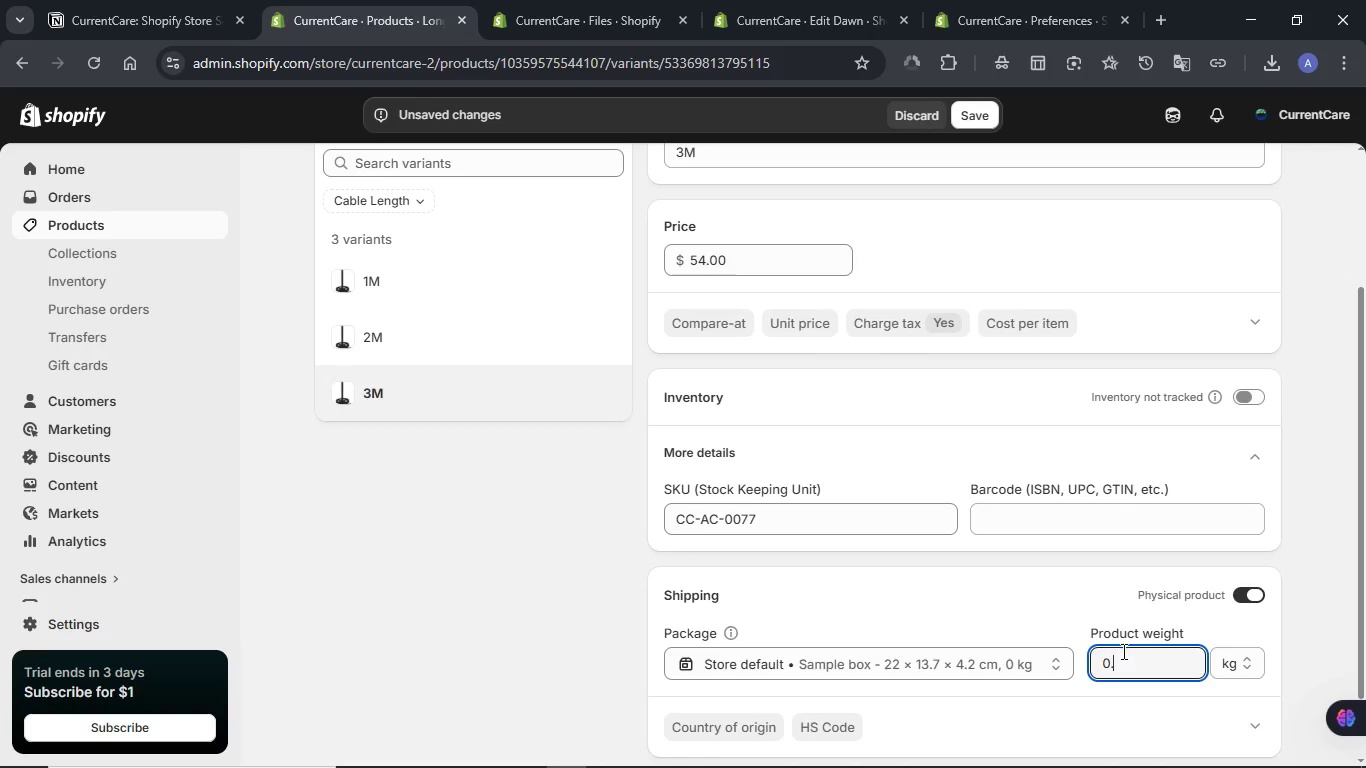 
key(NumpadDecimal)
 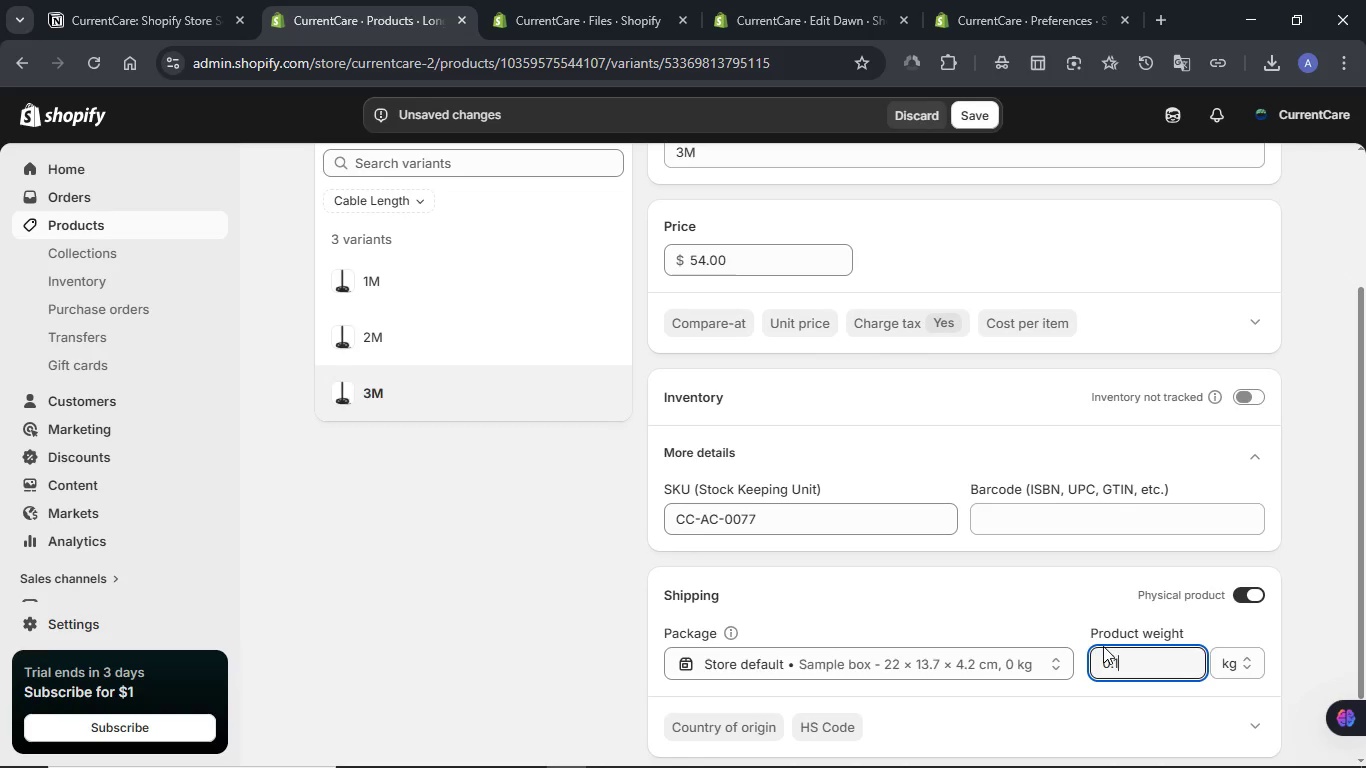 
key(Numpad1)
 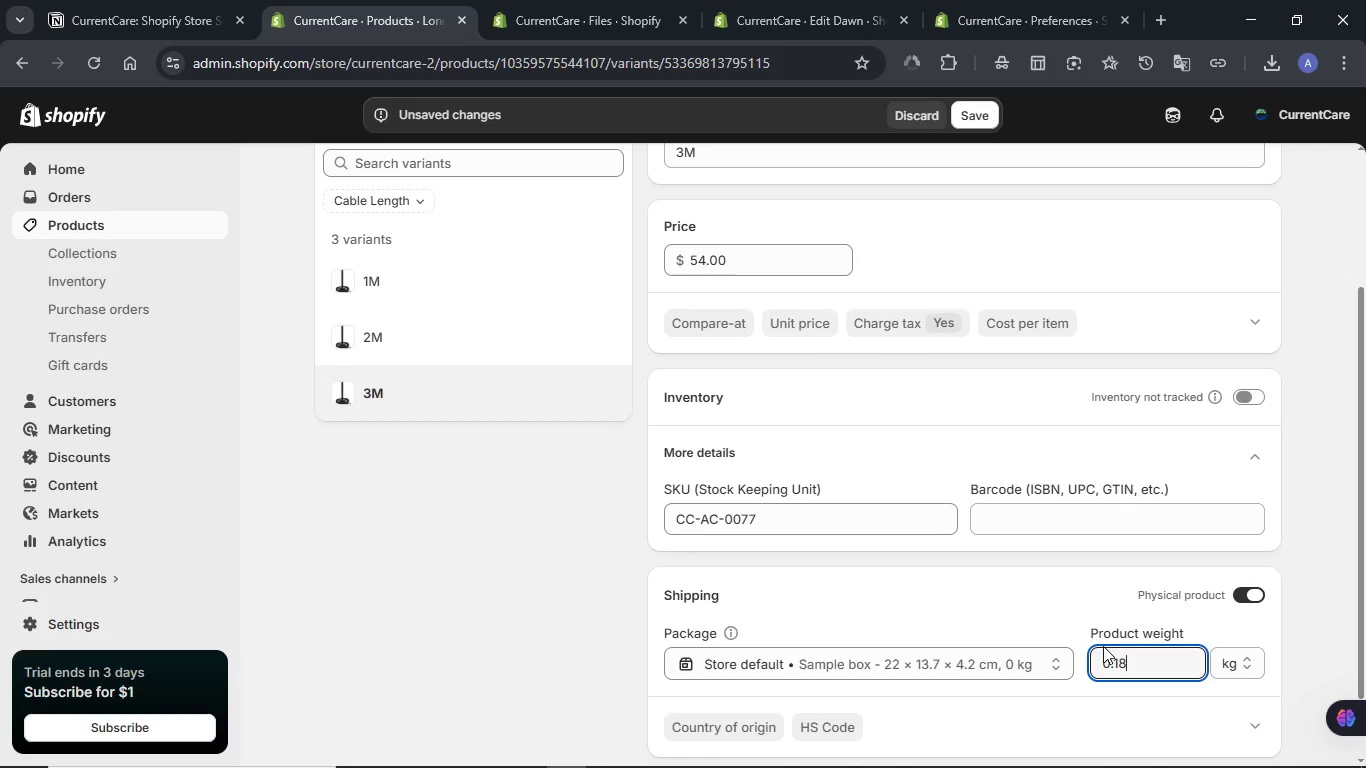 
key(Numpad8)
 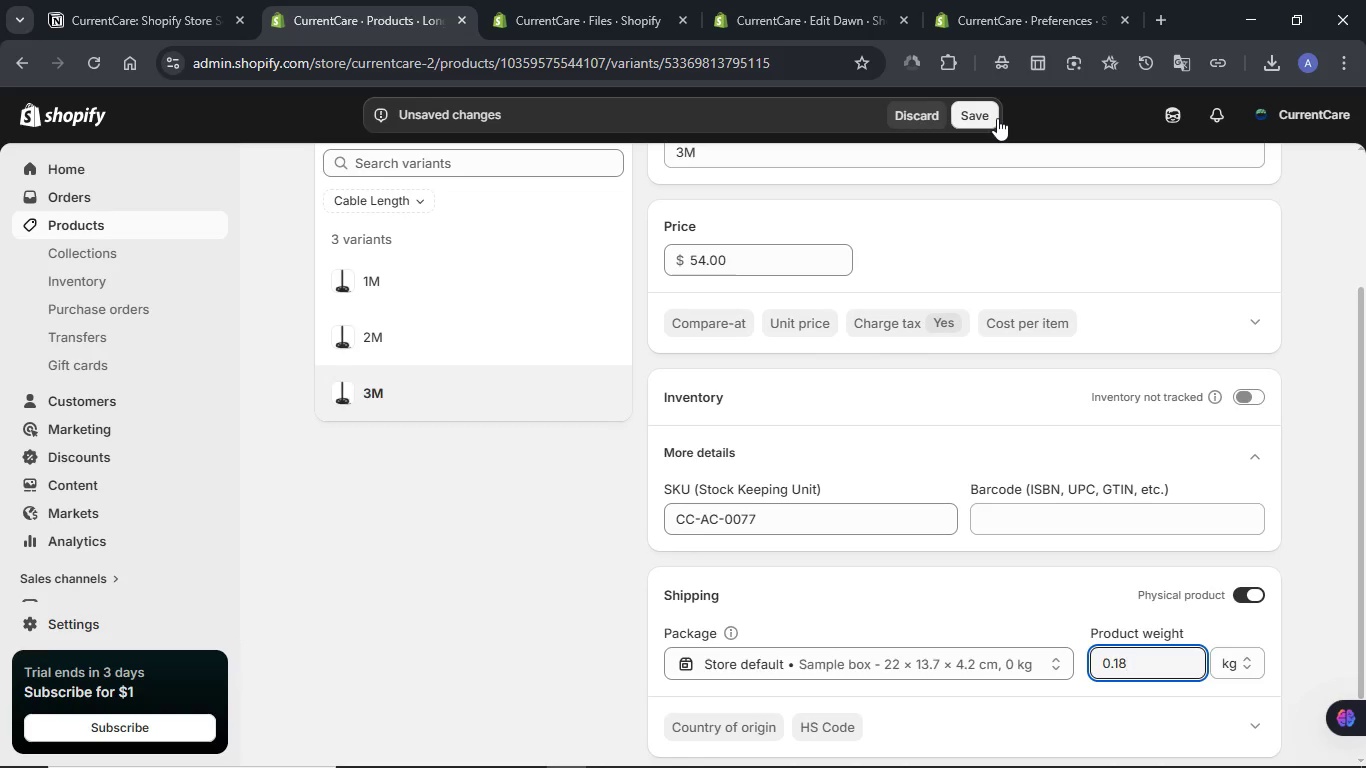 
left_click([997, 118])
 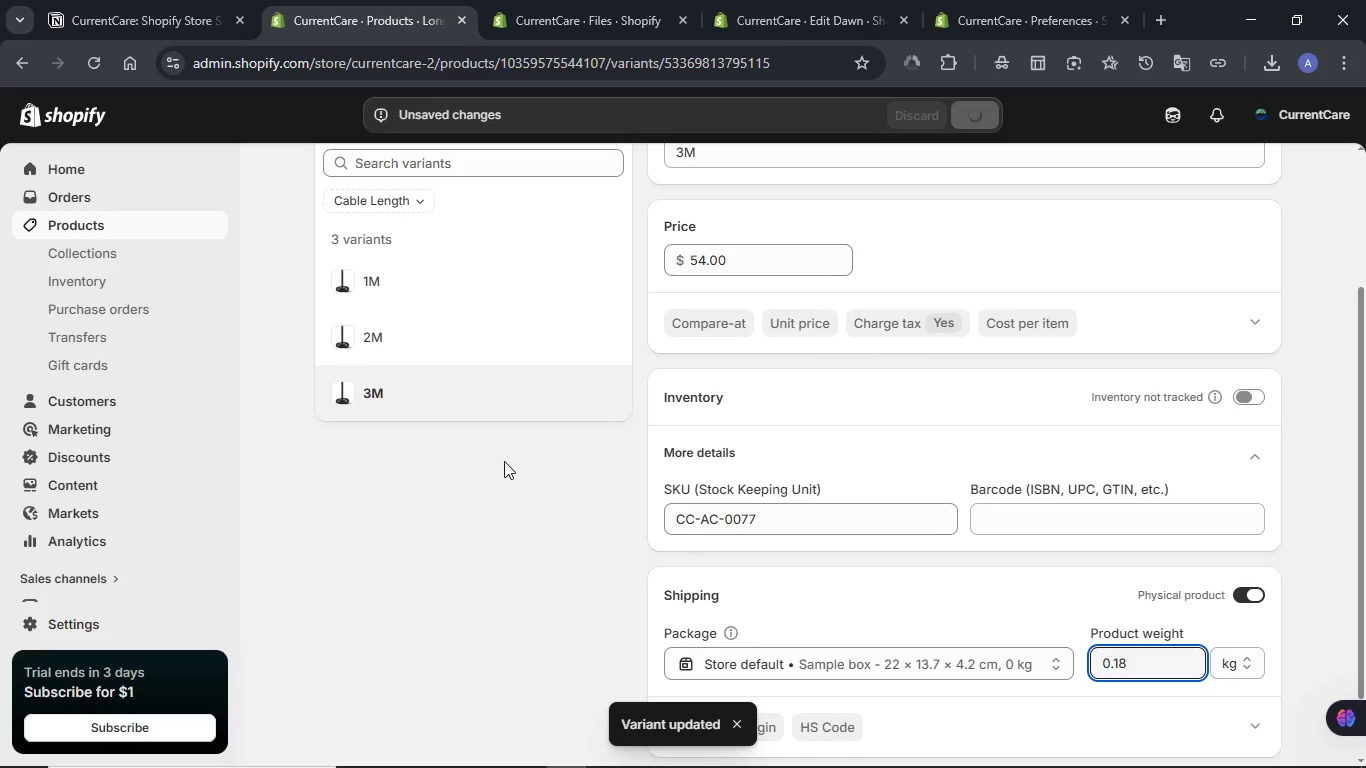 
wait(7.34)
 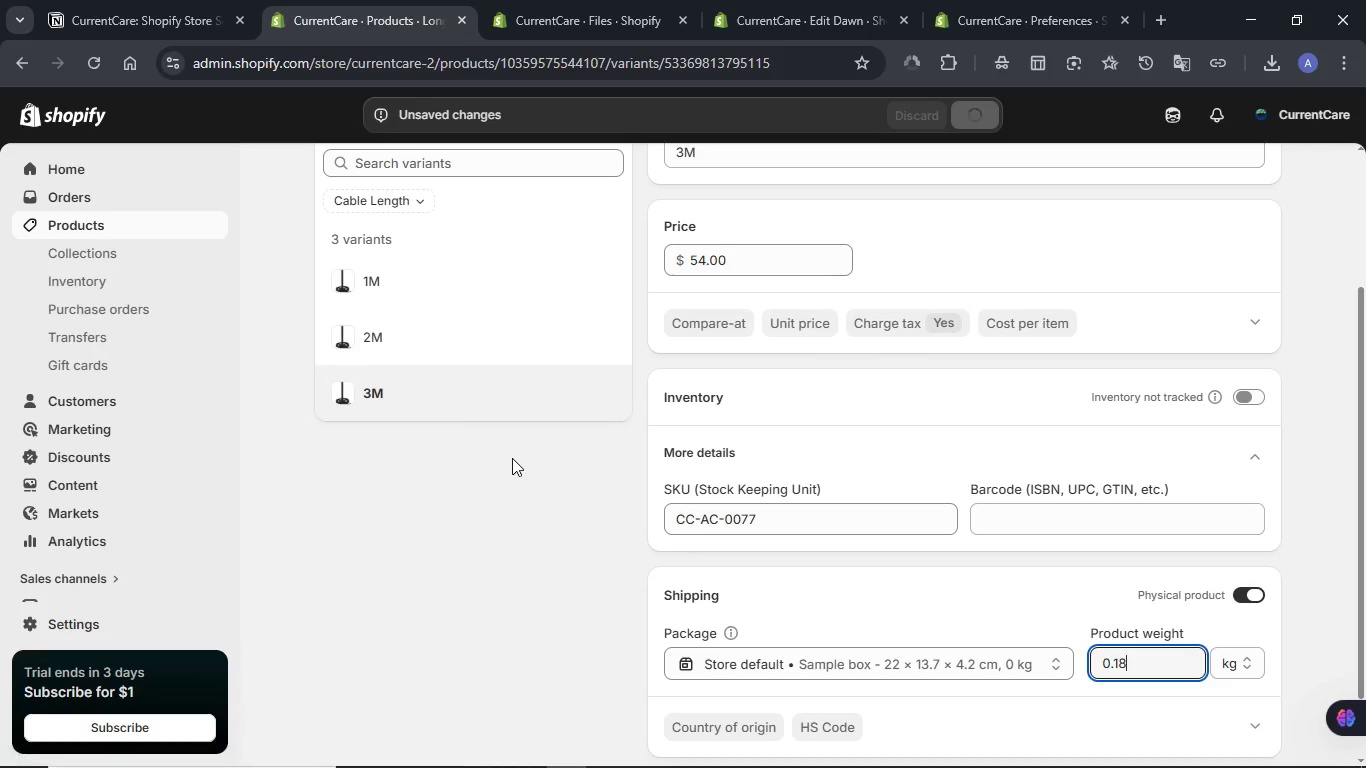 
scroll: coordinate [504, 461], scroll_direction: down, amount: 2.0
 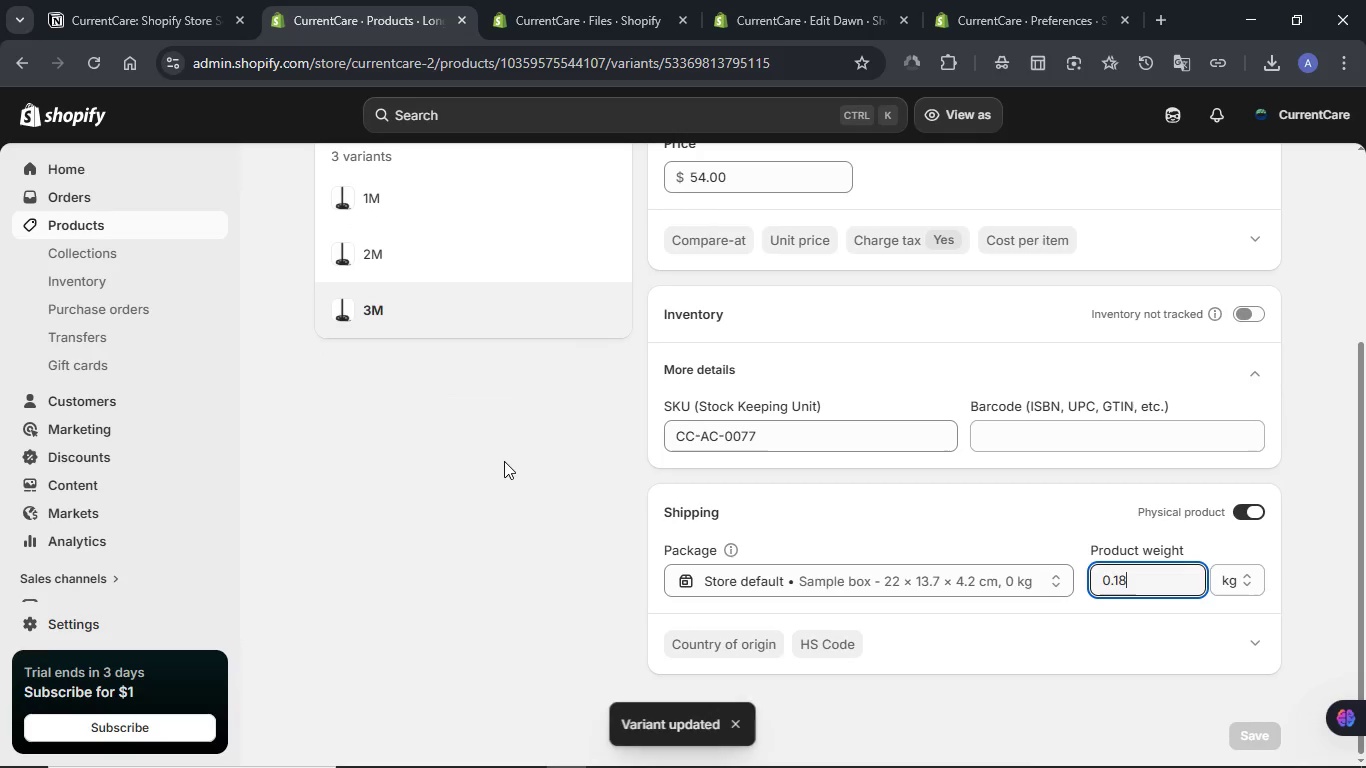 
scroll: coordinate [504, 461], scroll_direction: up, amount: 2.0
 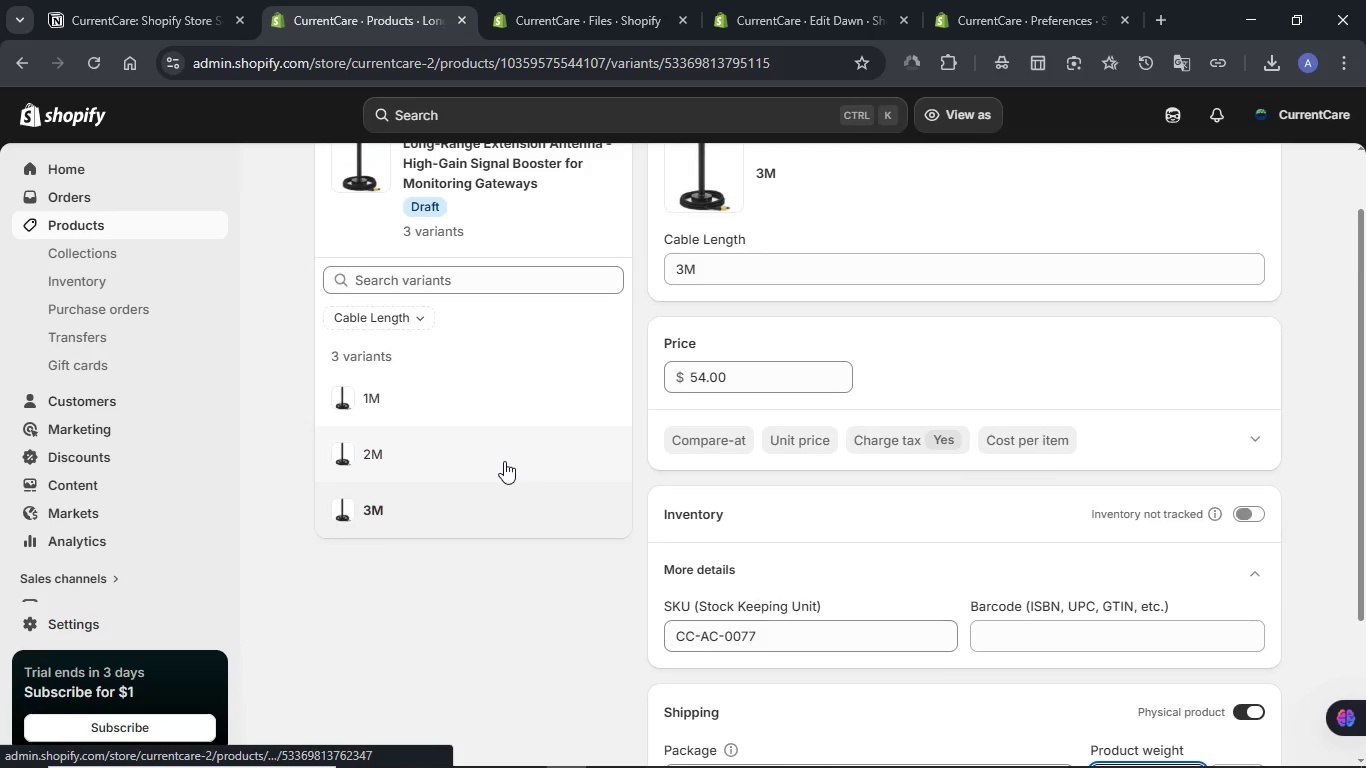 
scroll: coordinate [504, 461], scroll_direction: down, amount: 1.0
 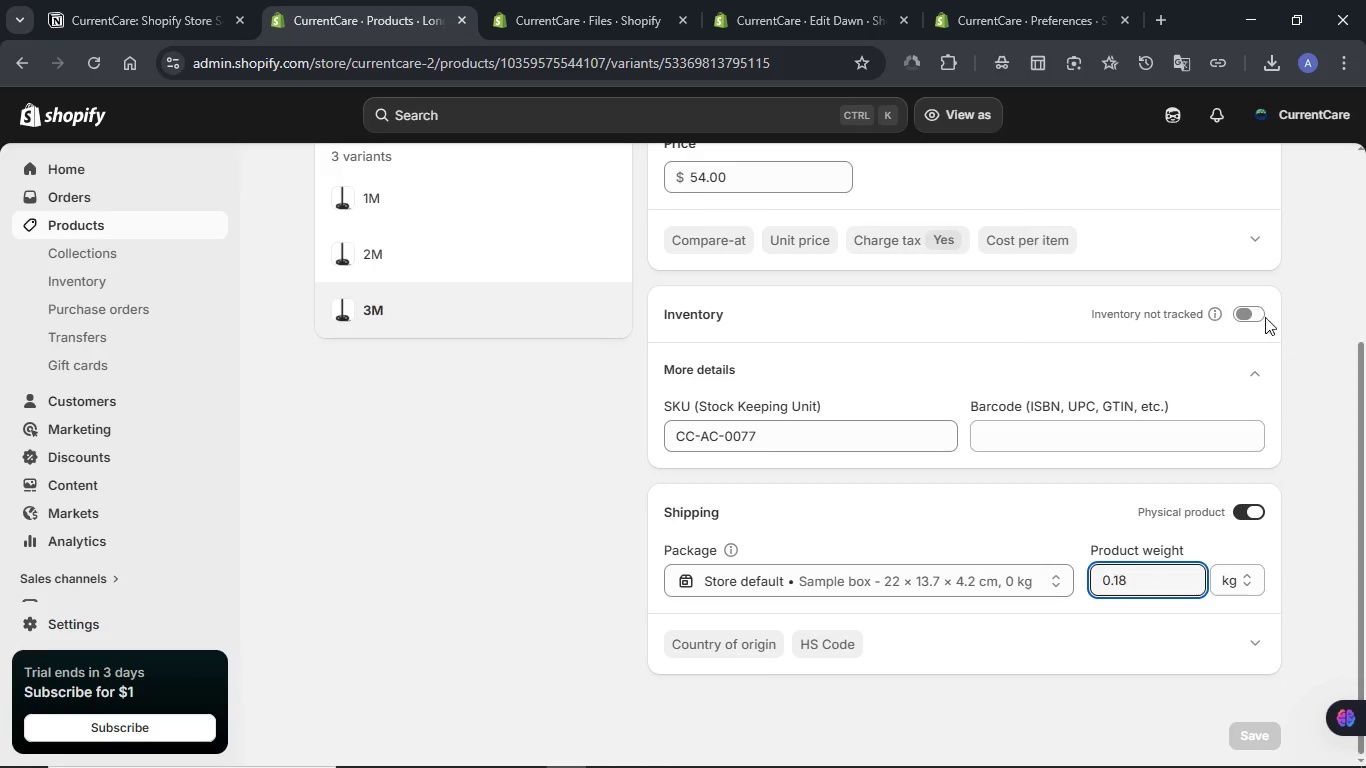 
left_click([1264, 317])
 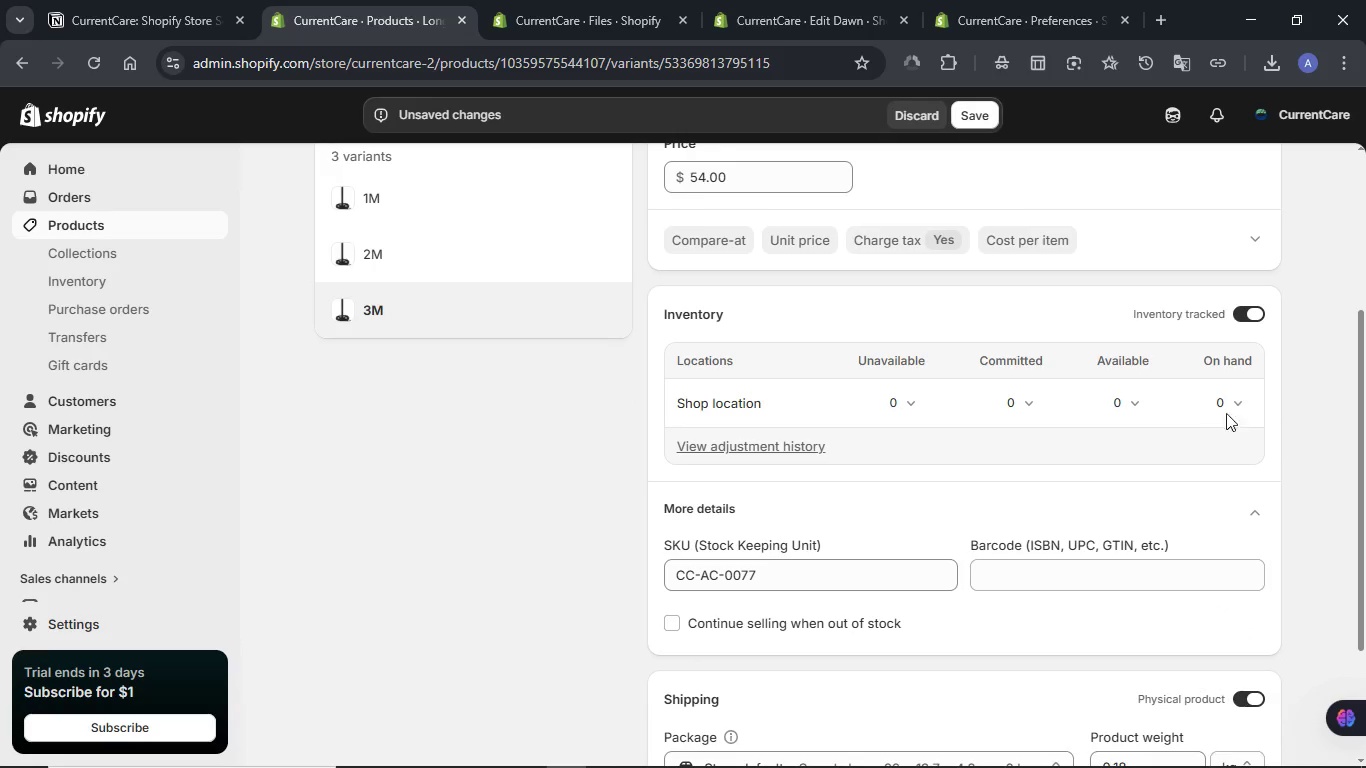 
left_click([1242, 399])
 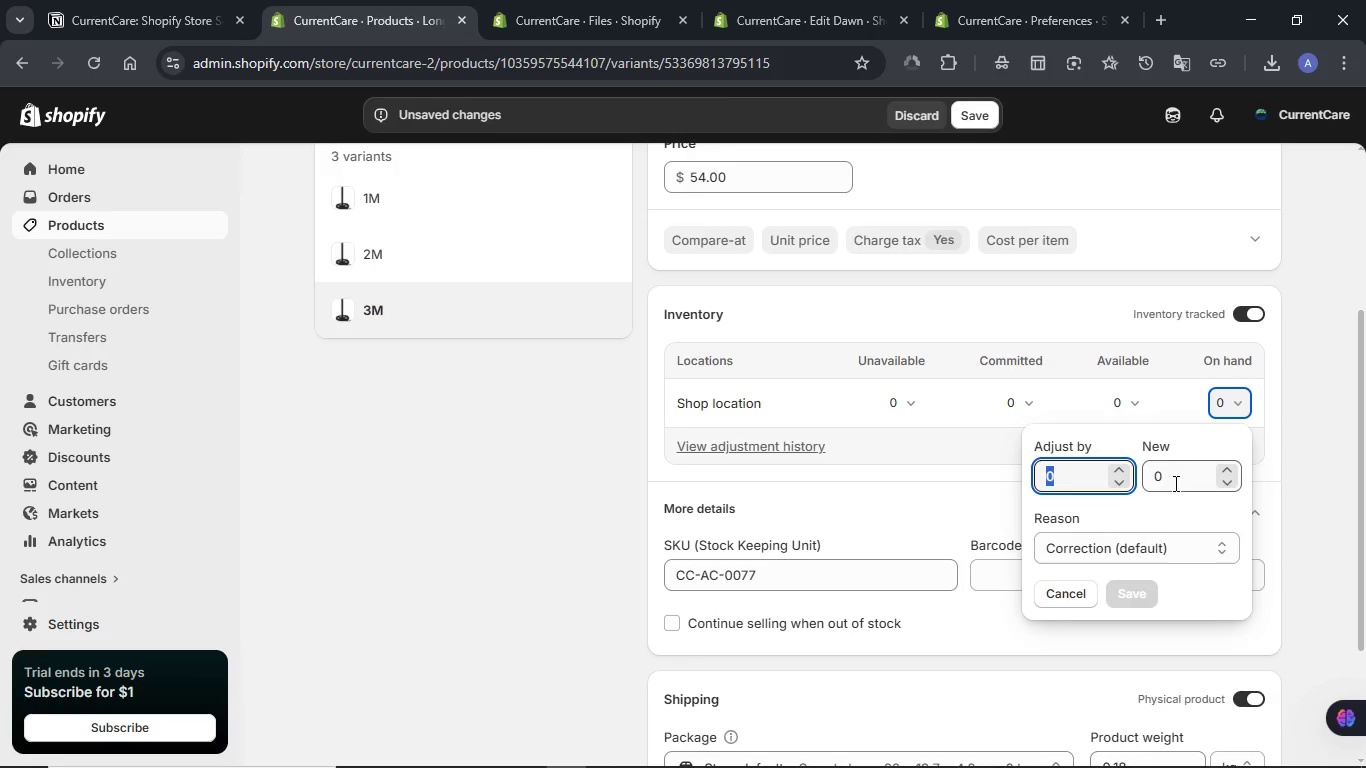 
left_click([1174, 483])
 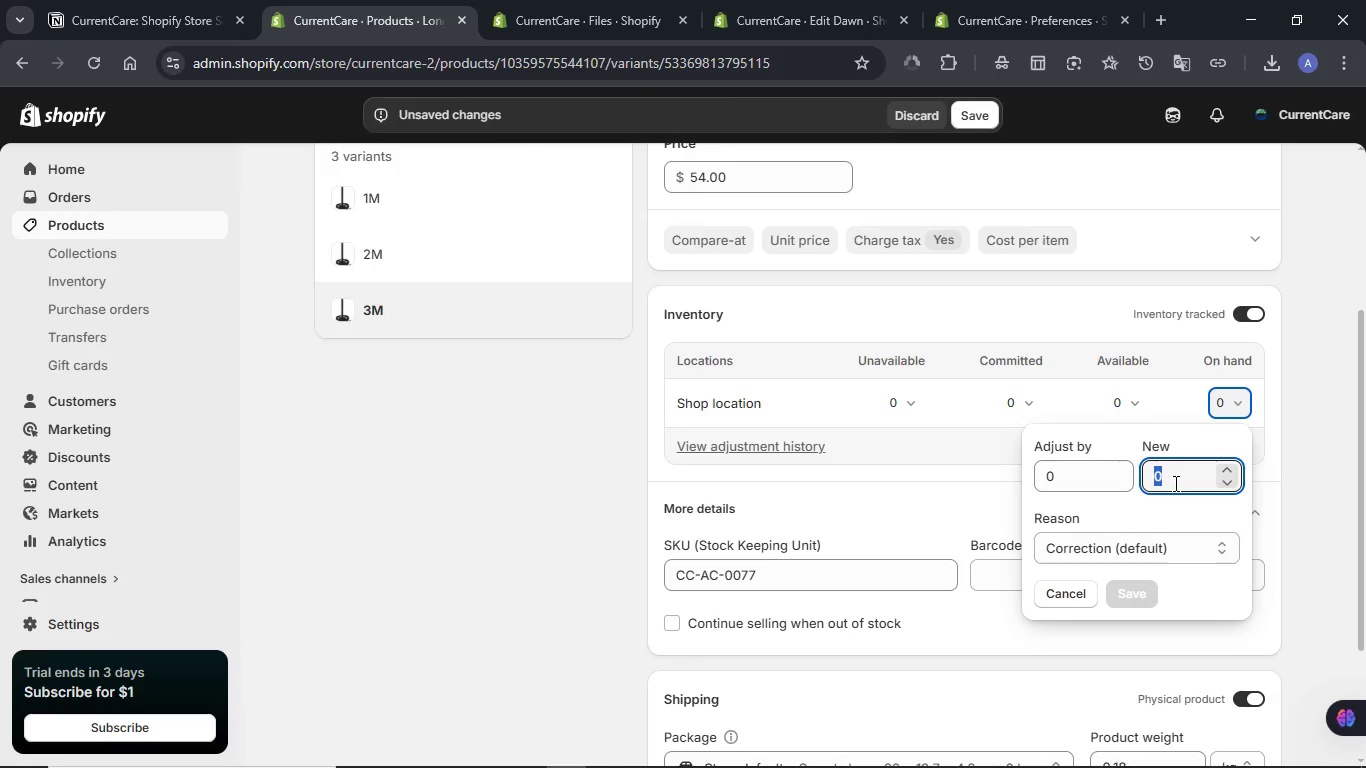 
key(Numpad5)
 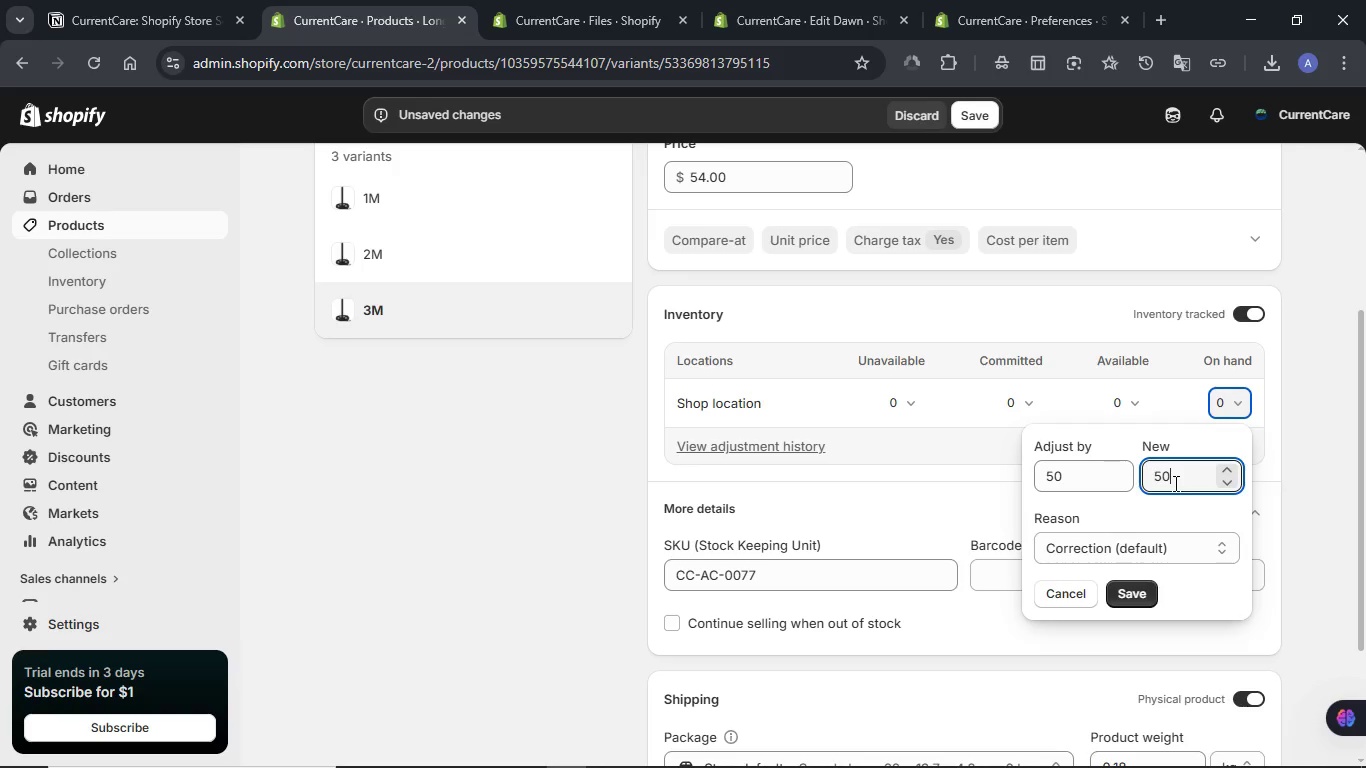 
key(Numpad0)
 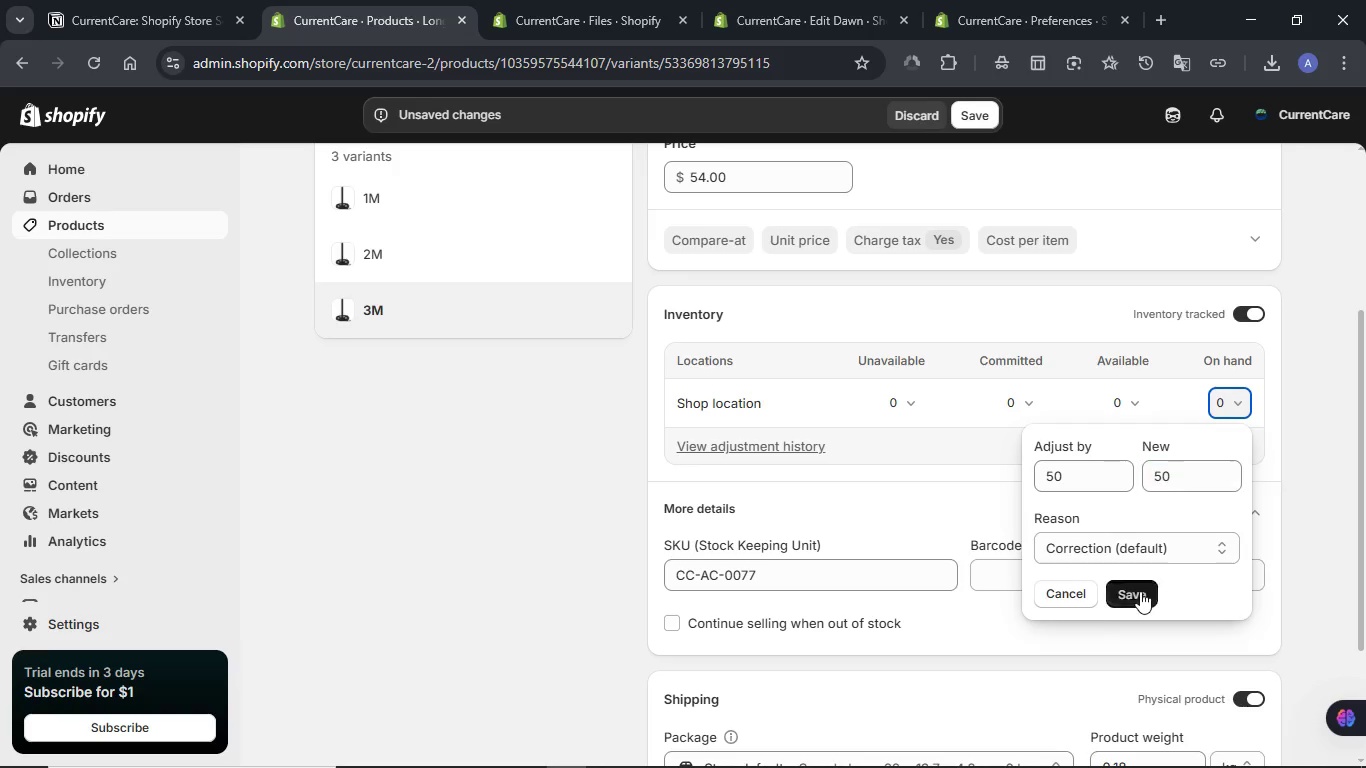 
left_click([1140, 591])
 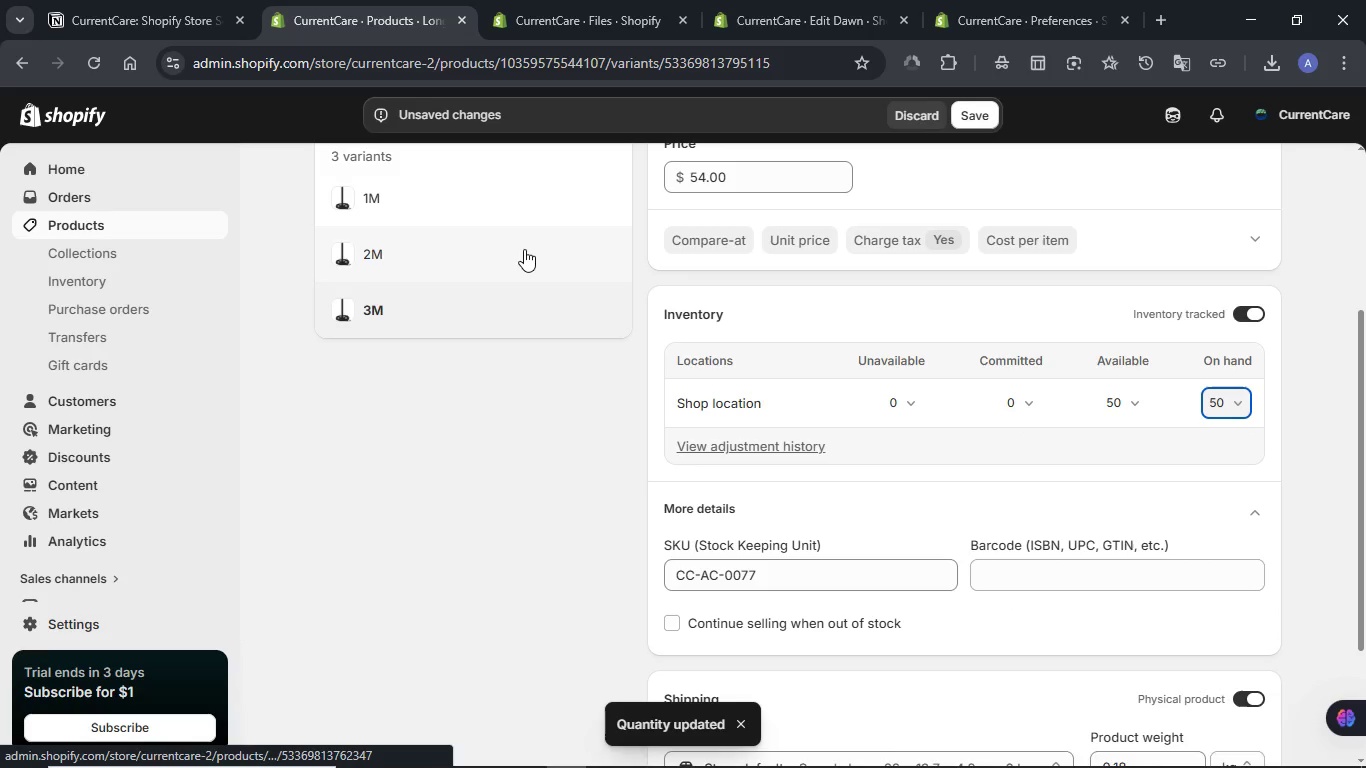 
wait(5.5)
 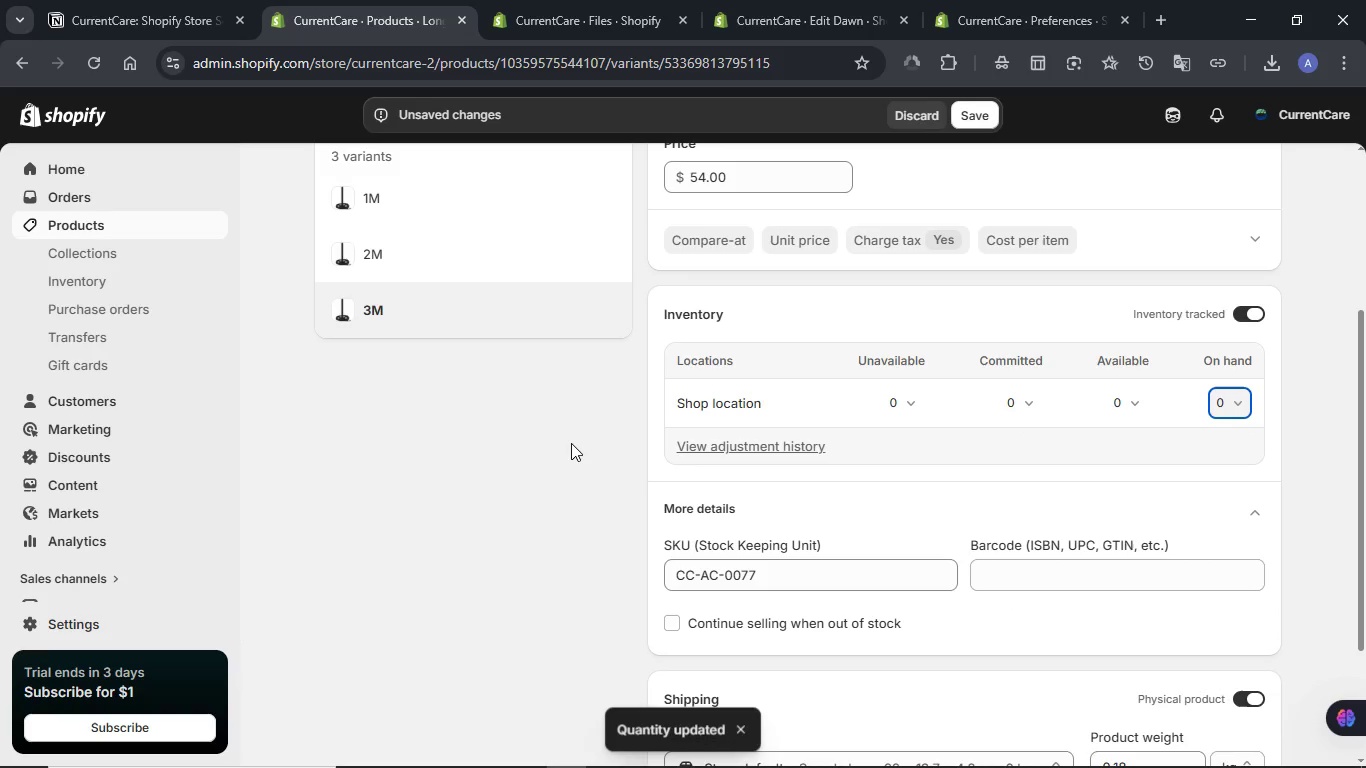 
left_click([982, 113])
 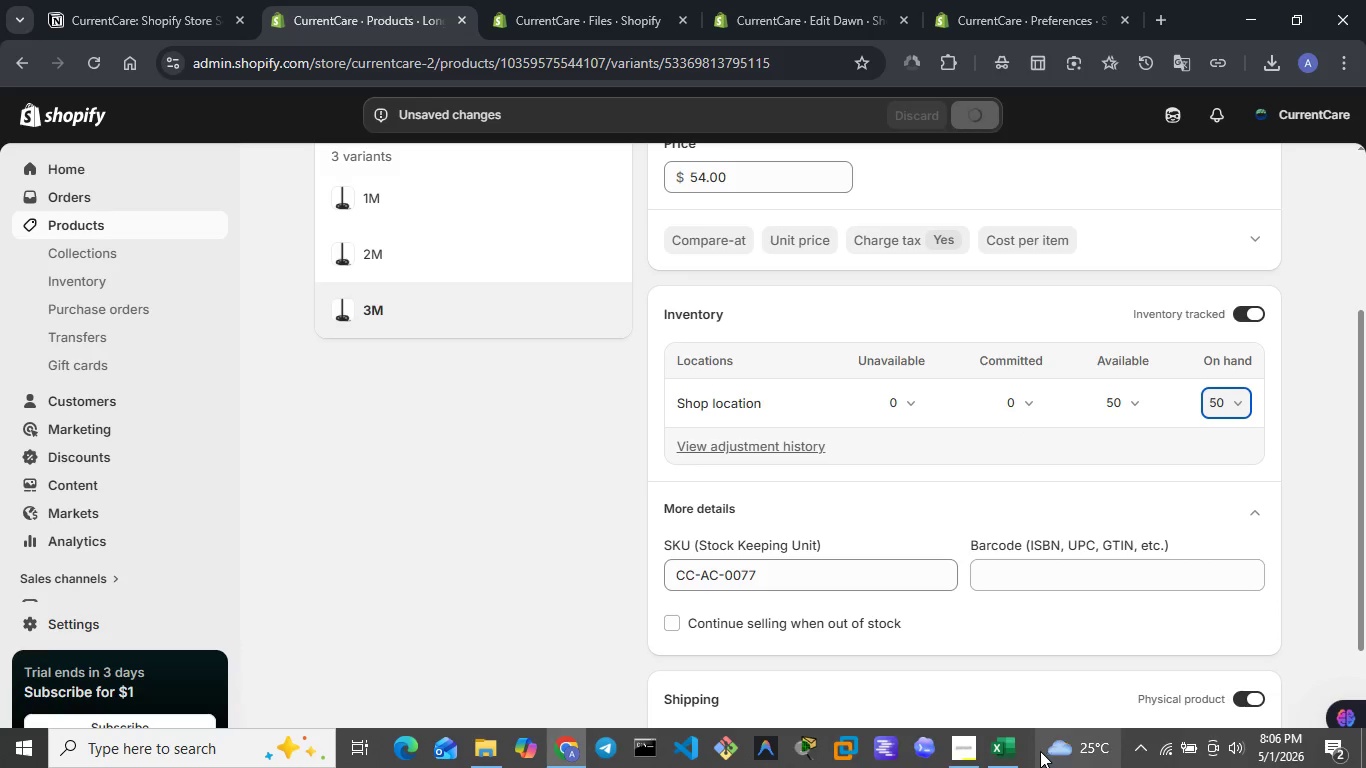 
left_click([968, 752])